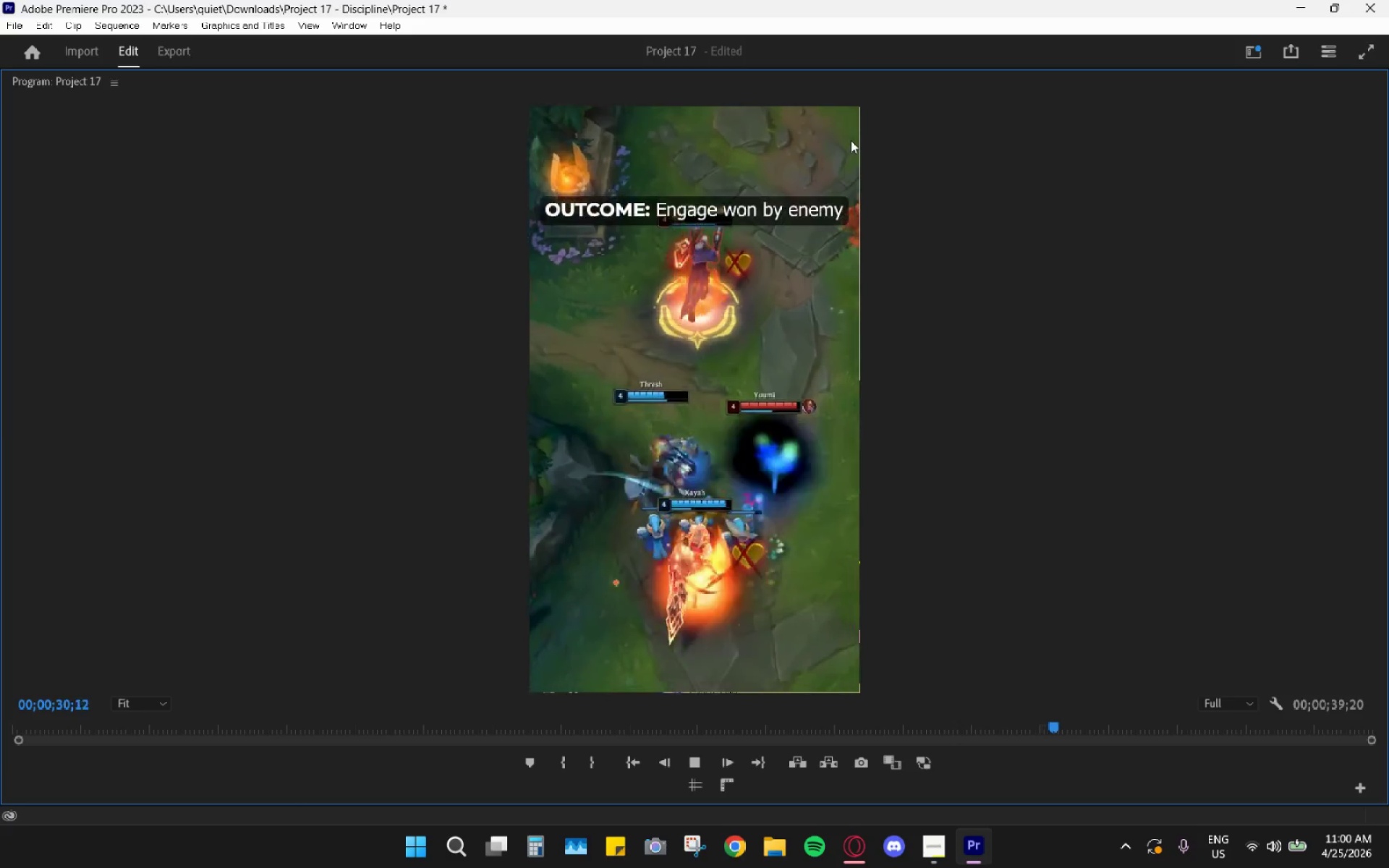 
wait(35.49)
 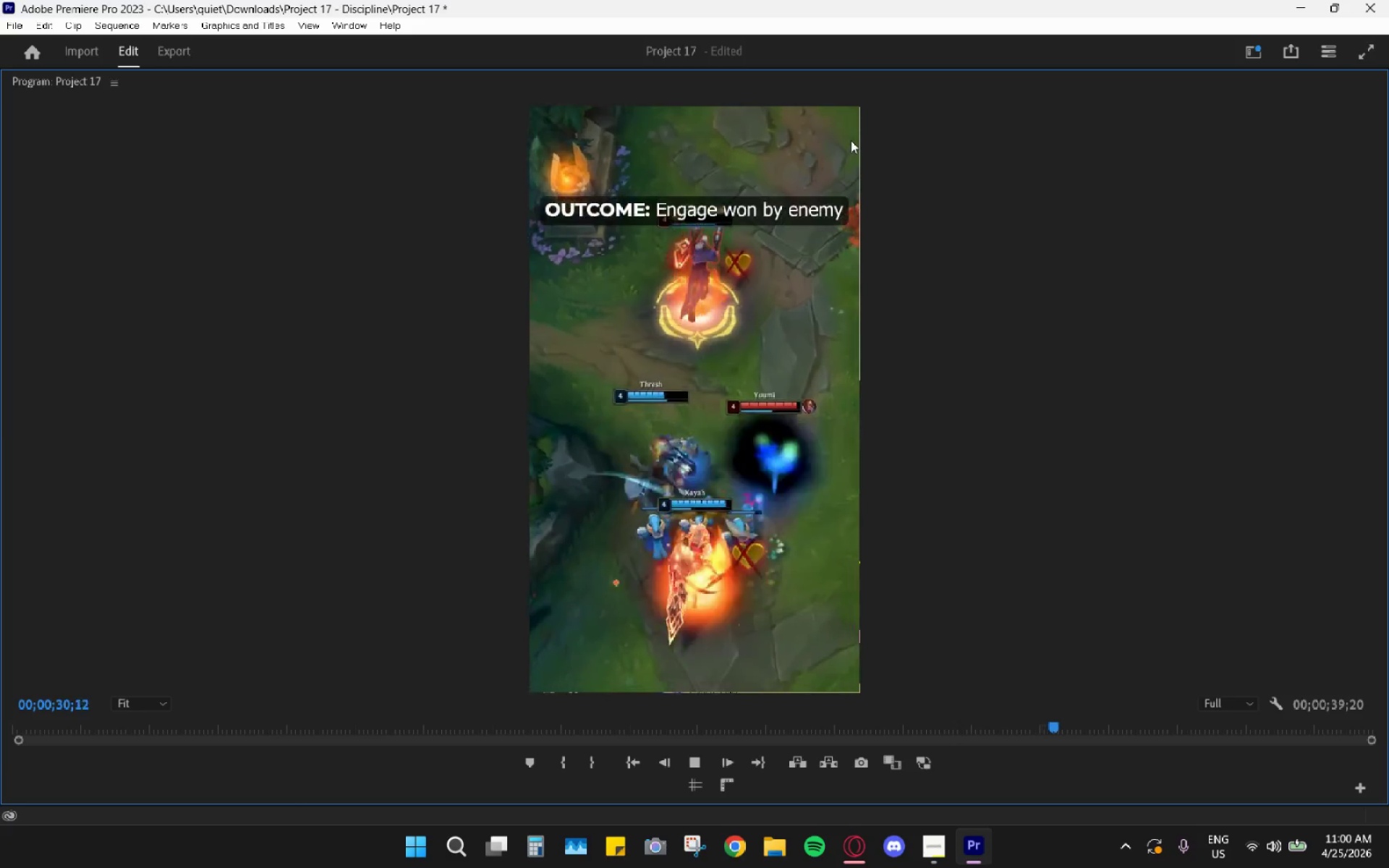 
key(Space)
 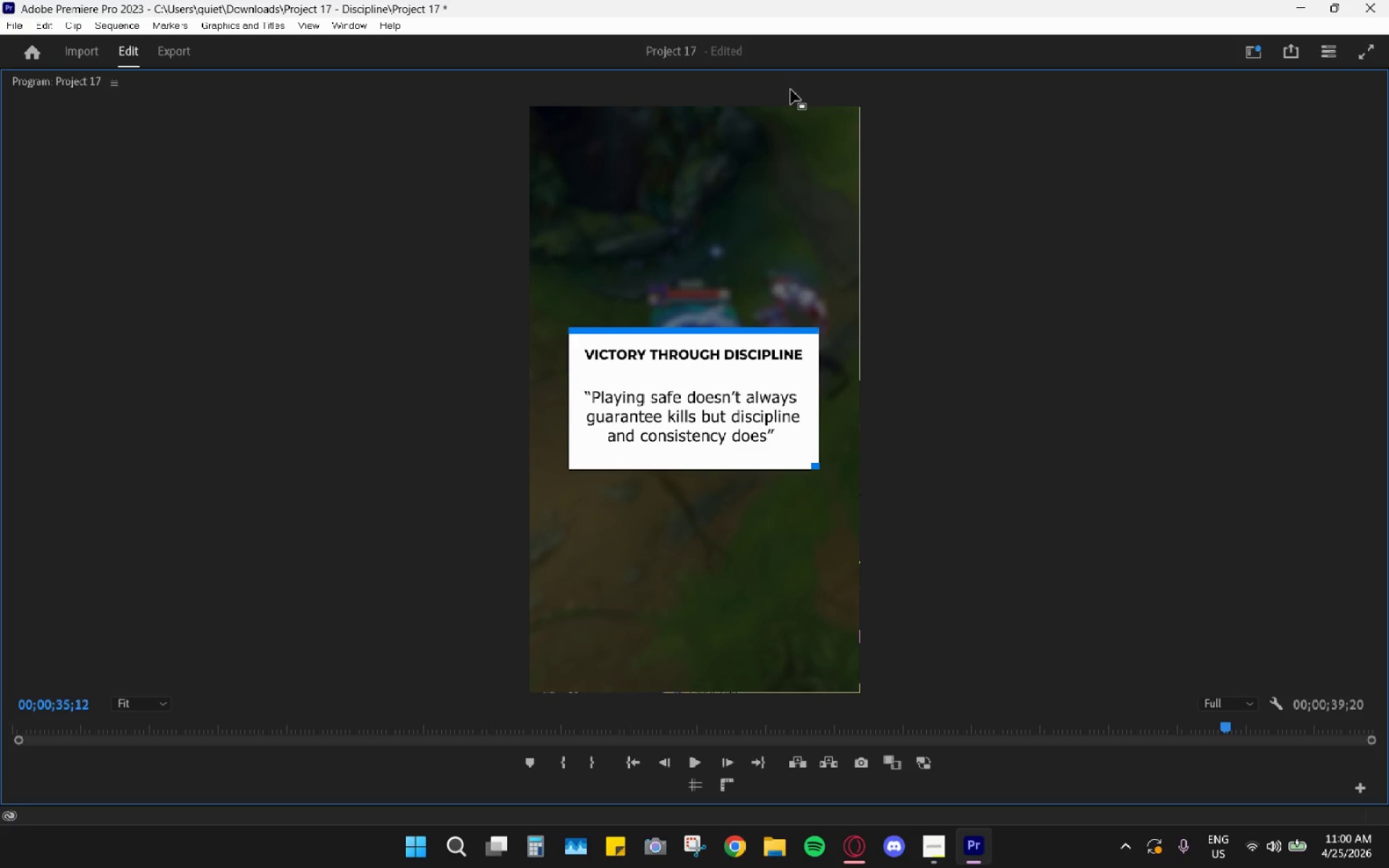 
double_click([791, 90])
 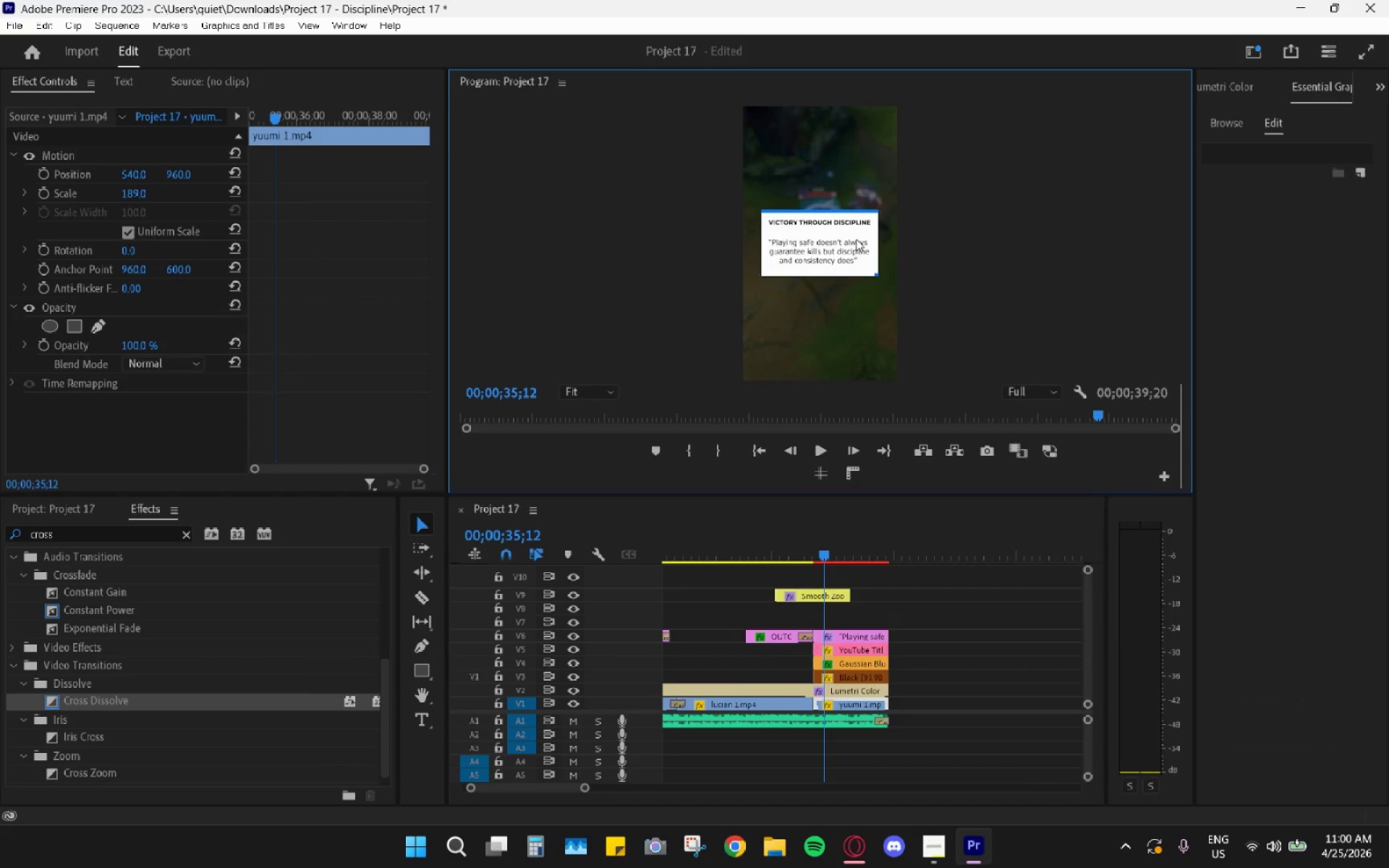 
hold_key(key=AltLeft, duration=0.77)
hold_key(key=AltLeft, duration=0.33)
scroll: coordinate [780, 621], scroll_direction: up, amount: 19.0
 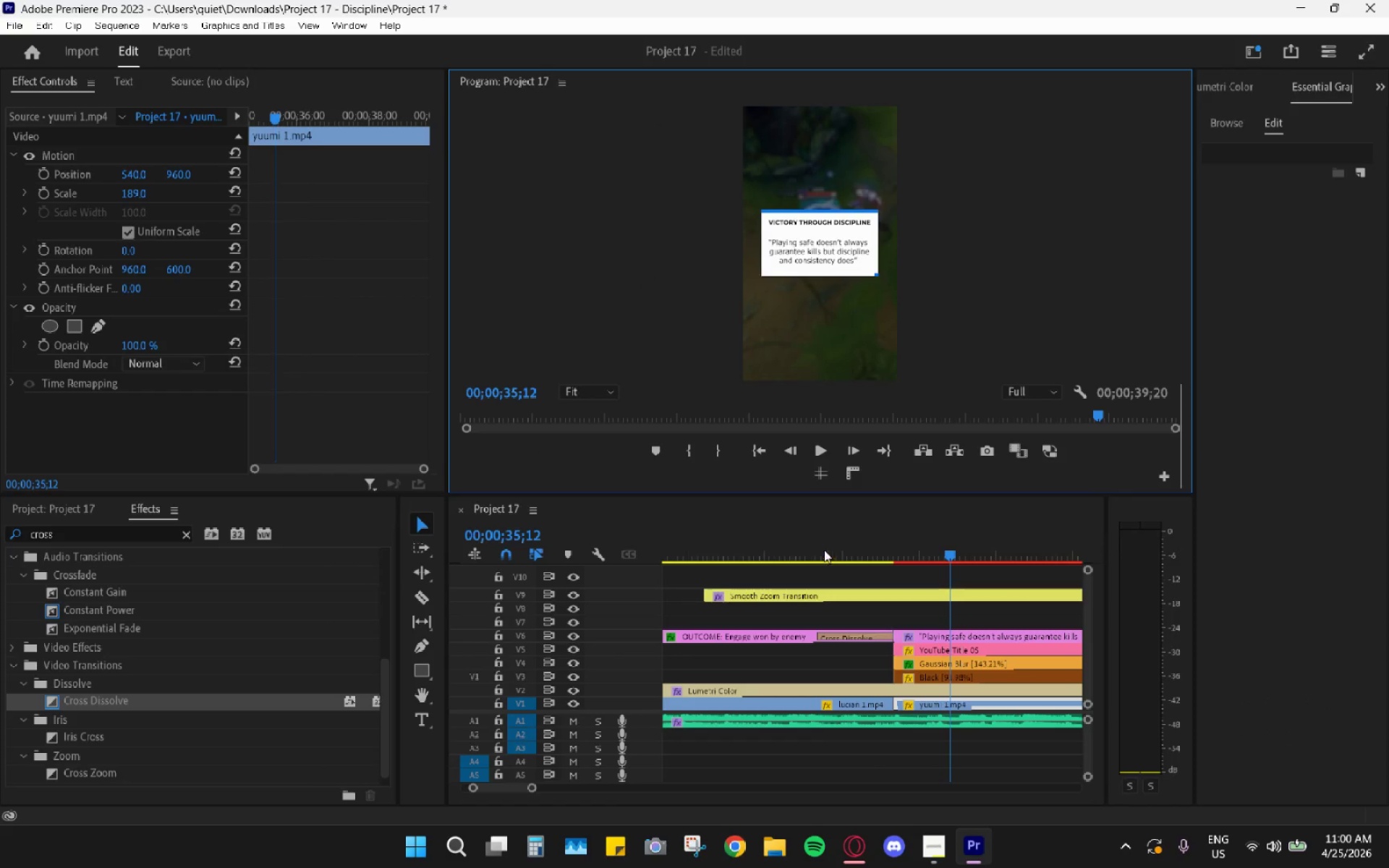 
left_click_drag(start_coordinate=[885, 638], to_coordinate=[871, 638])
 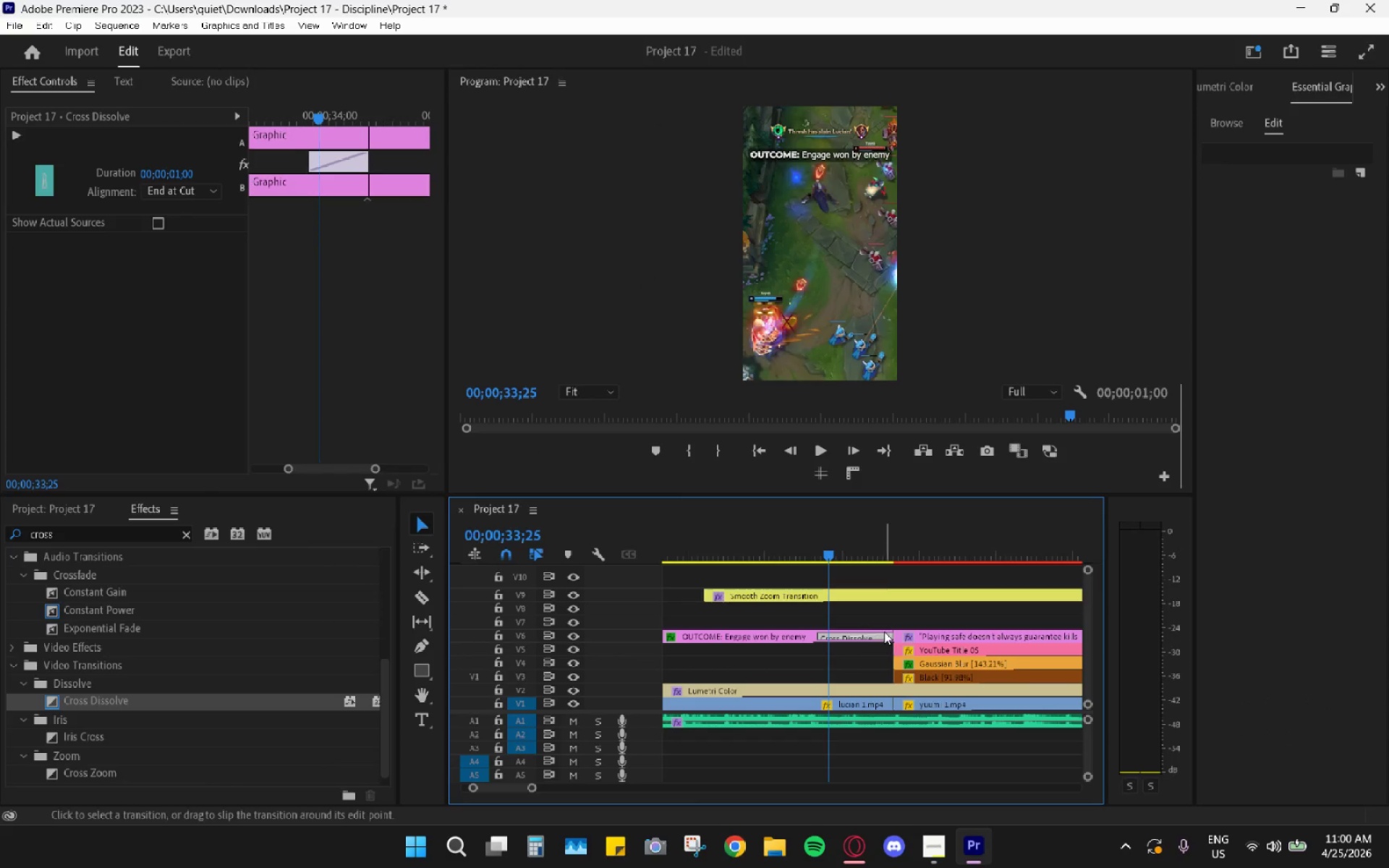 
left_click_drag(start_coordinate=[889, 634], to_coordinate=[838, 629])
 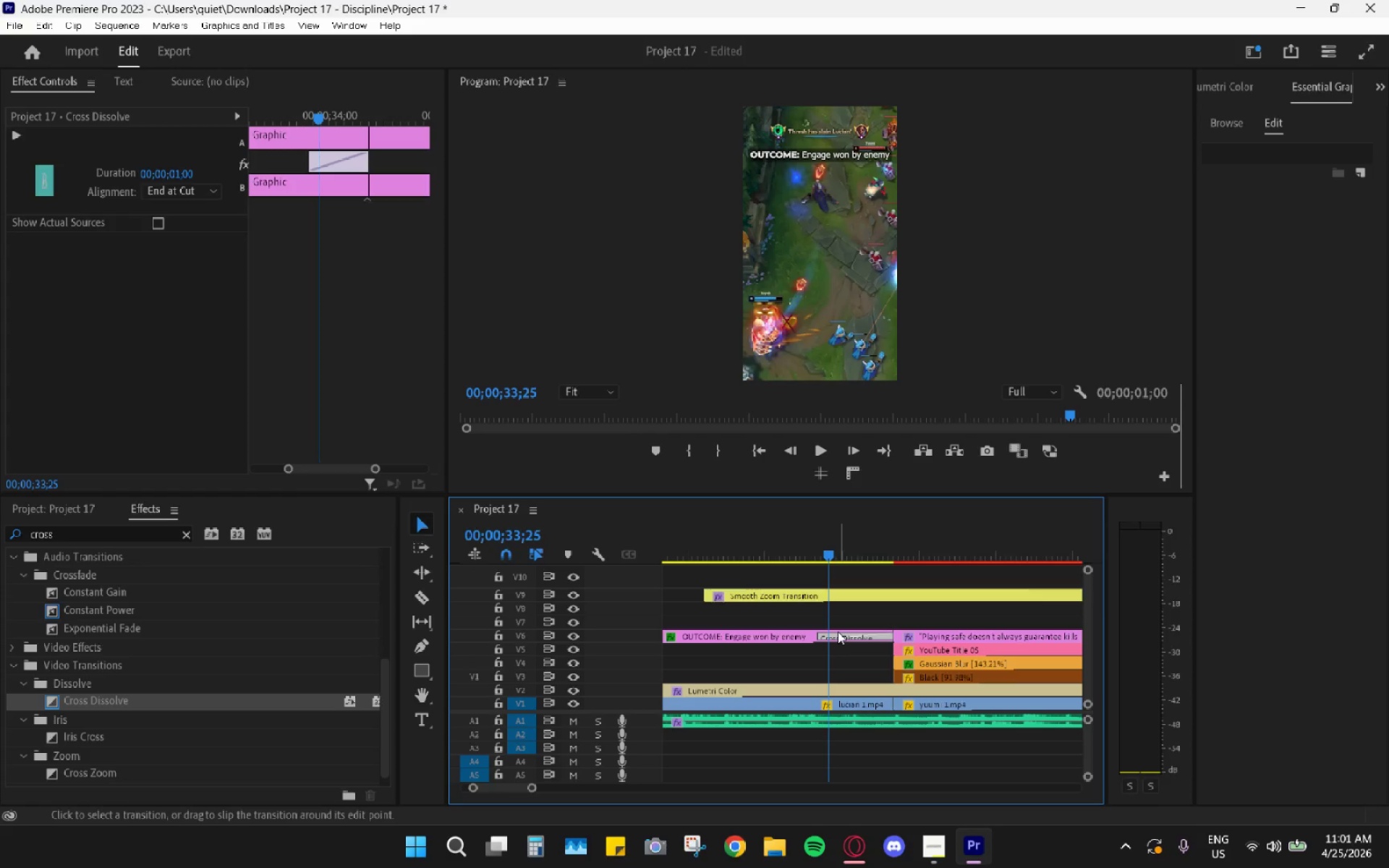 
double_click([841, 633])
 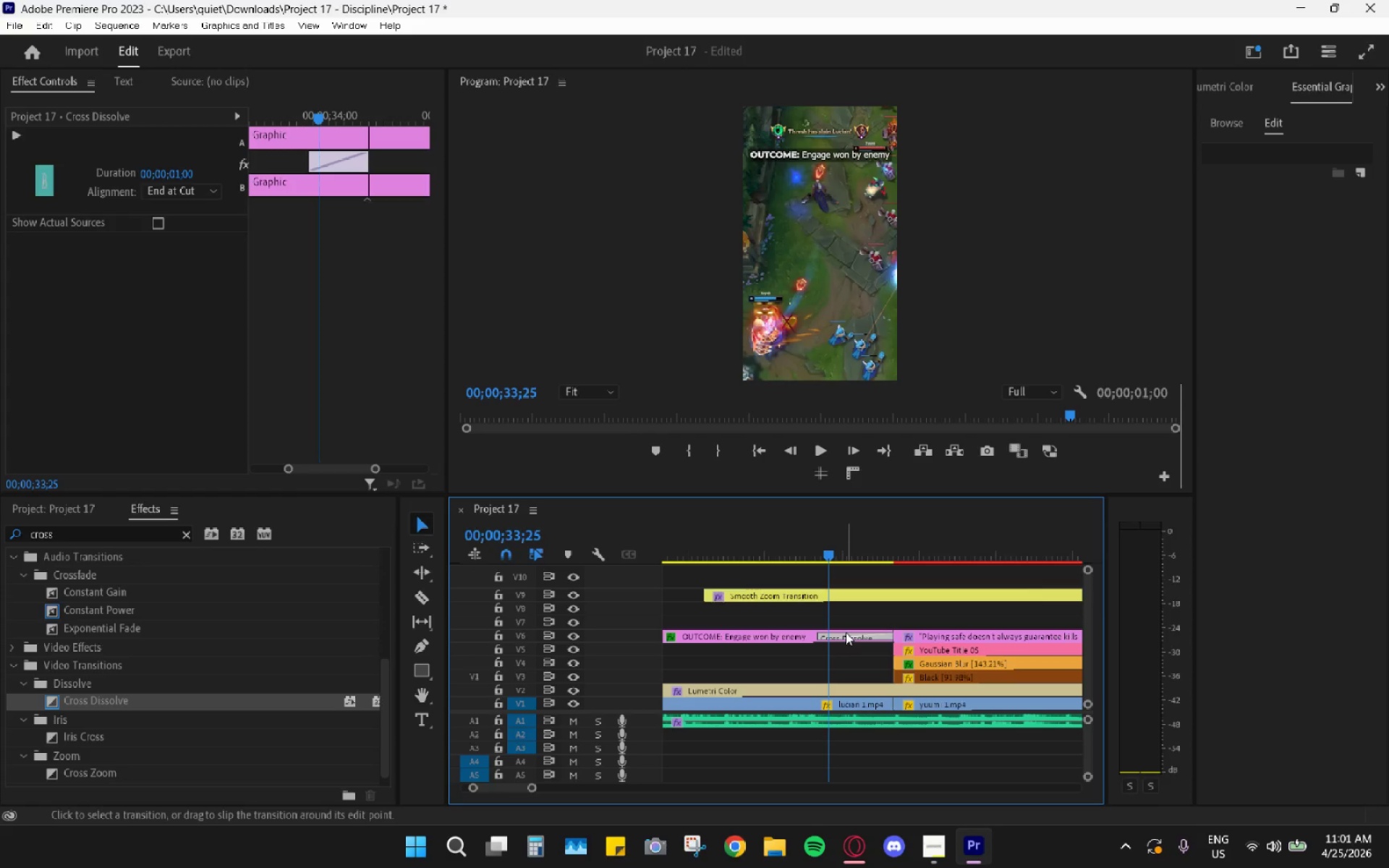 
key(H)
 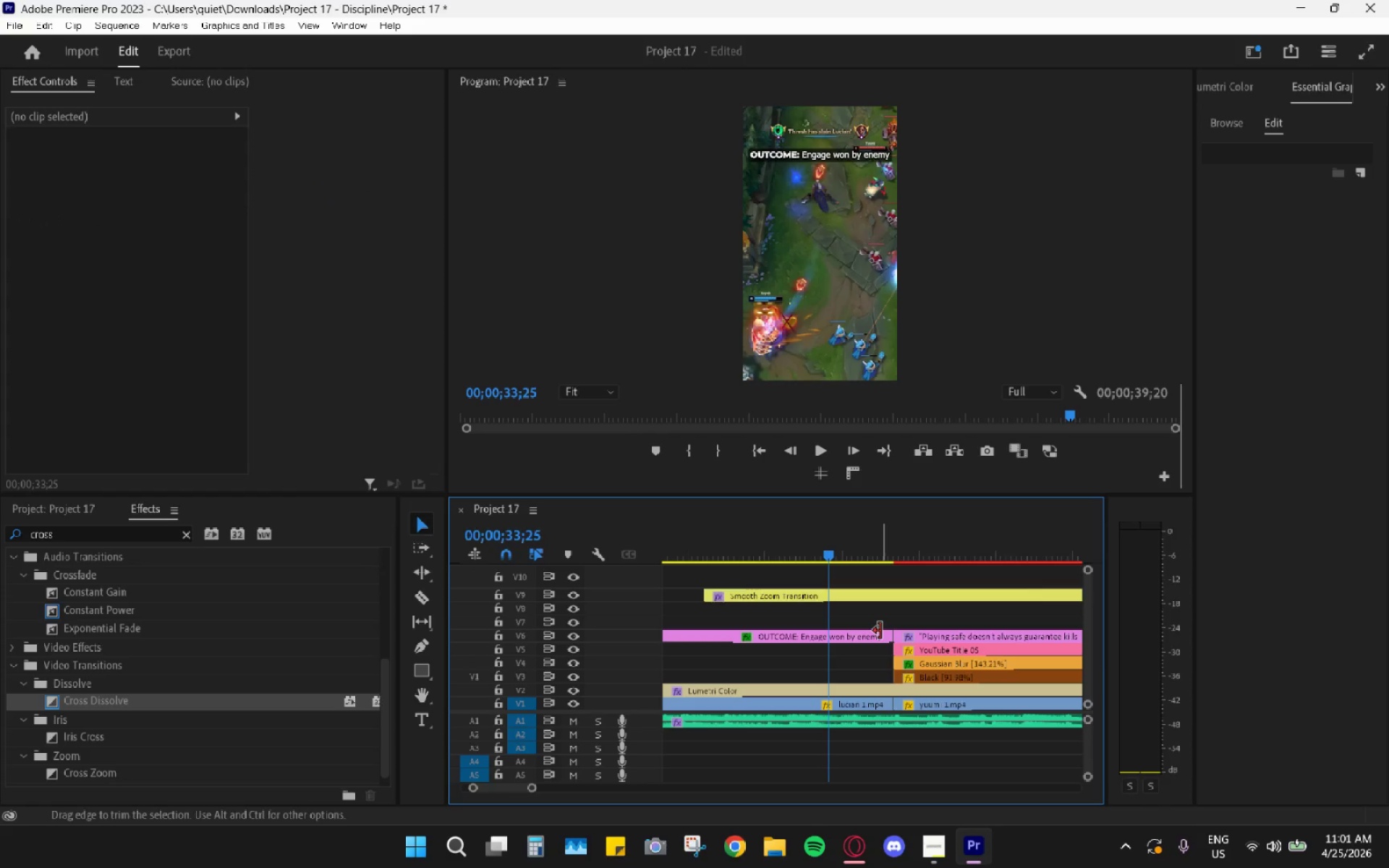 
left_click_drag(start_coordinate=[885, 631], to_coordinate=[827, 629])
 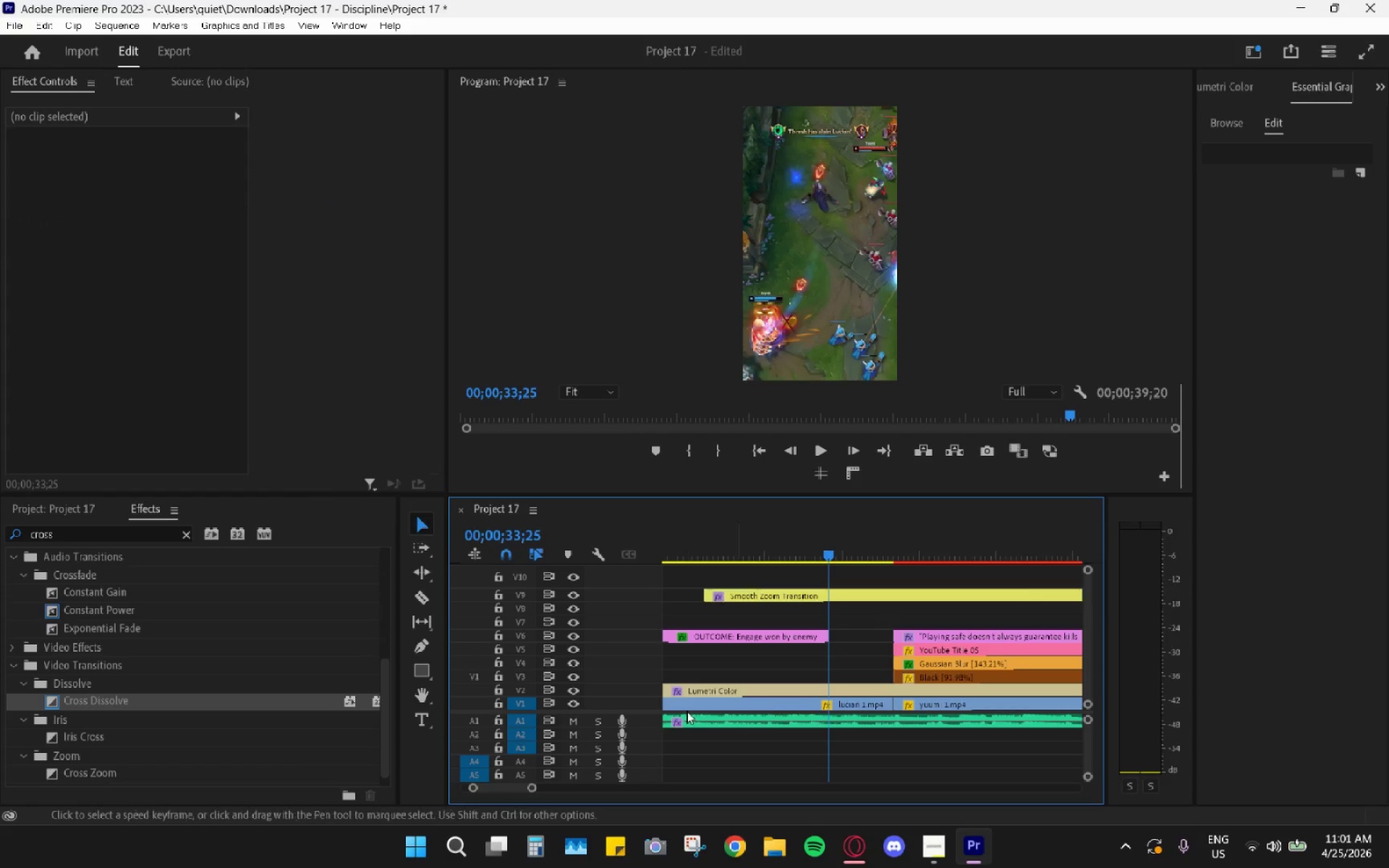 
hold_key(key=ControlLeft, duration=0.38)
 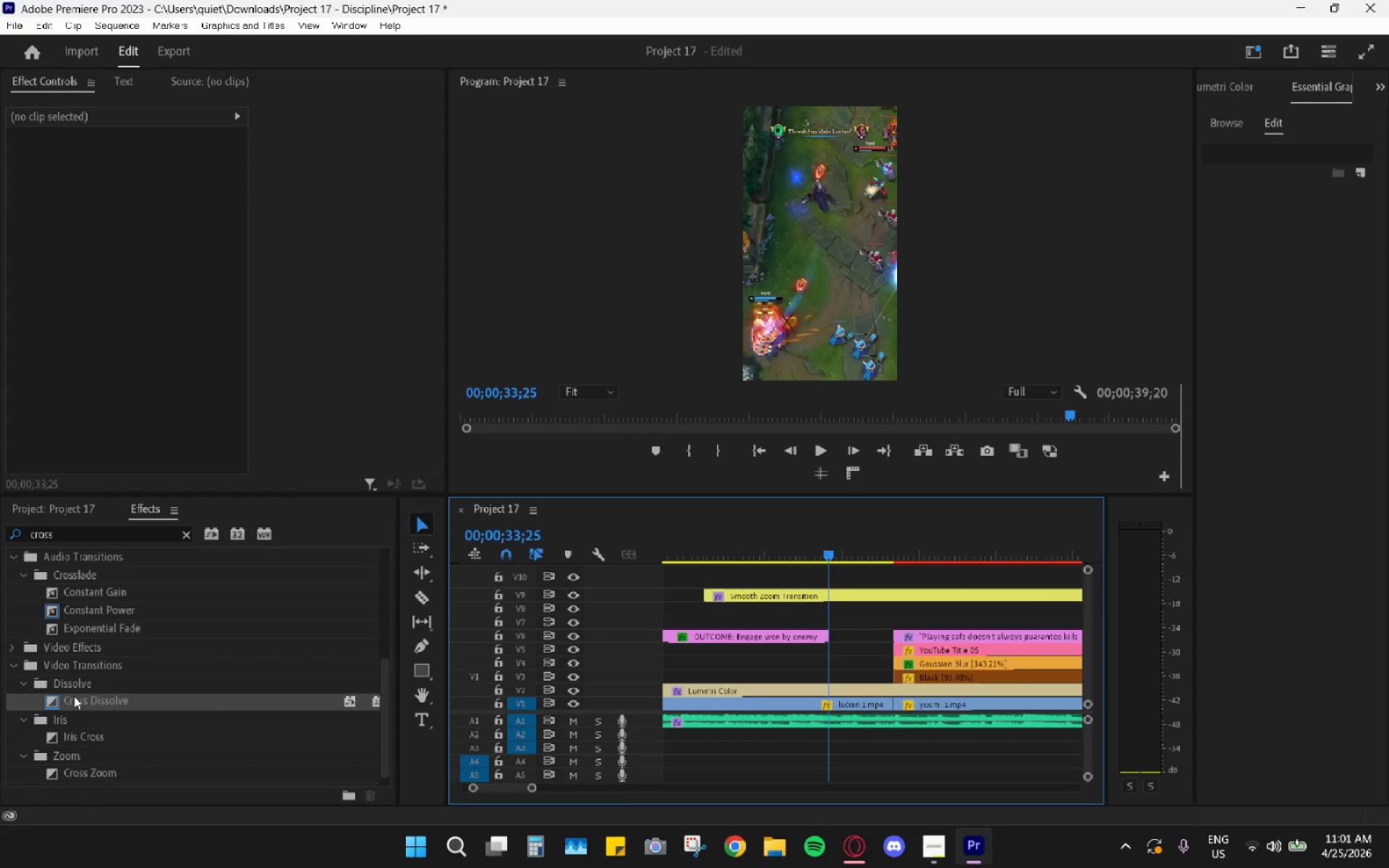 
key(Control+Z)
 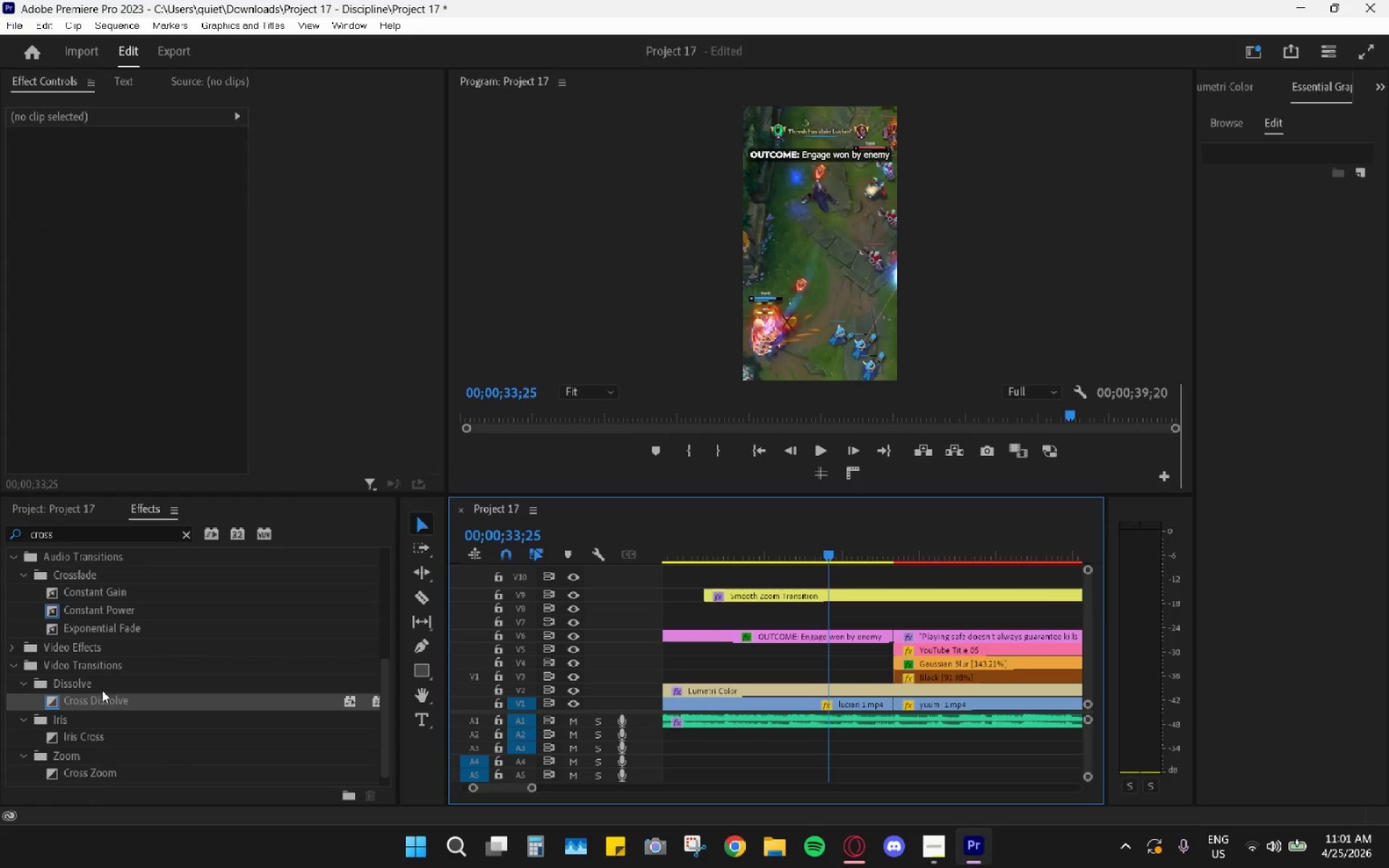 
left_click_drag(start_coordinate=[85, 697], to_coordinate=[897, 705])
 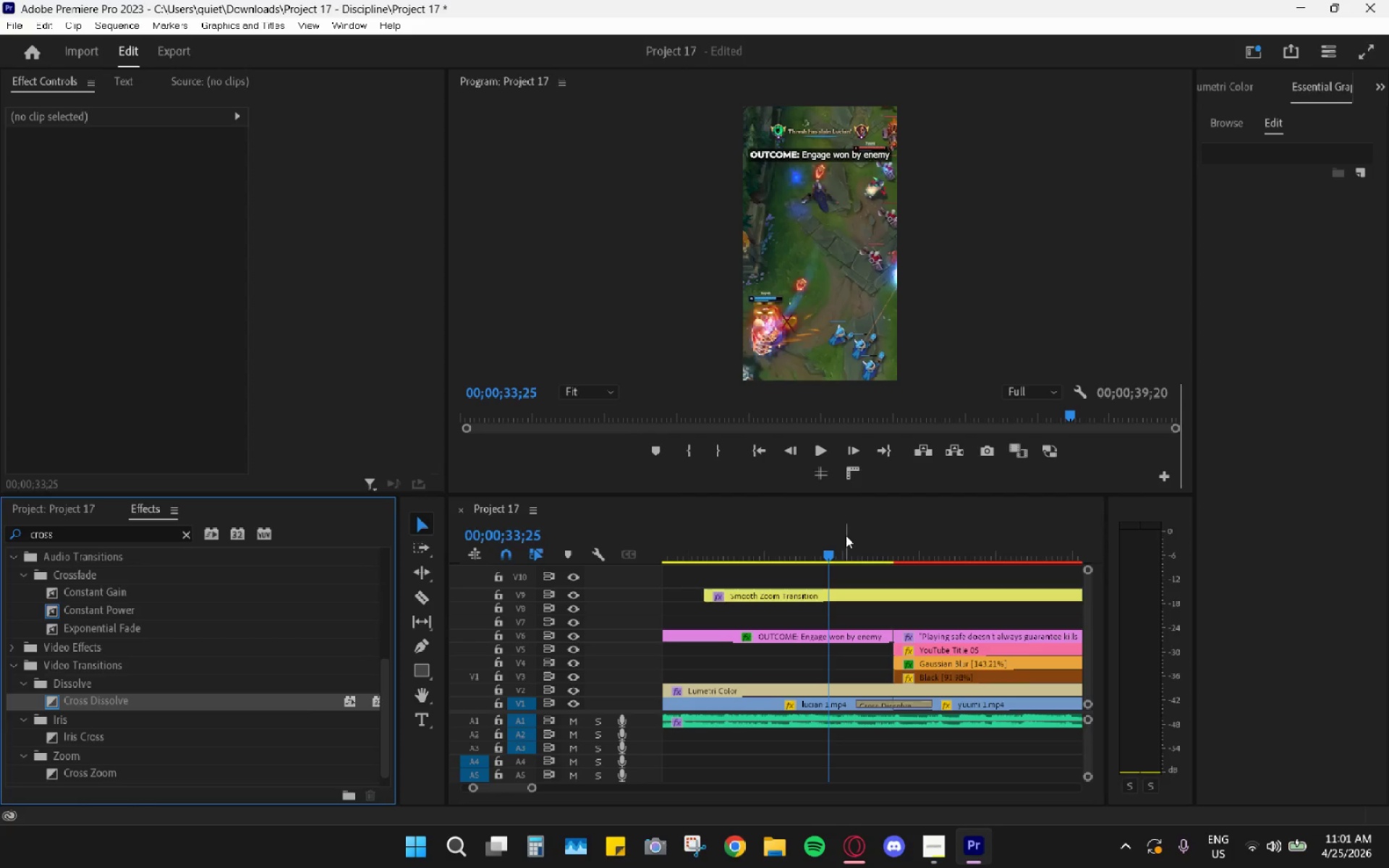 
left_click_drag(start_coordinate=[844, 539], to_coordinate=[858, 550])
 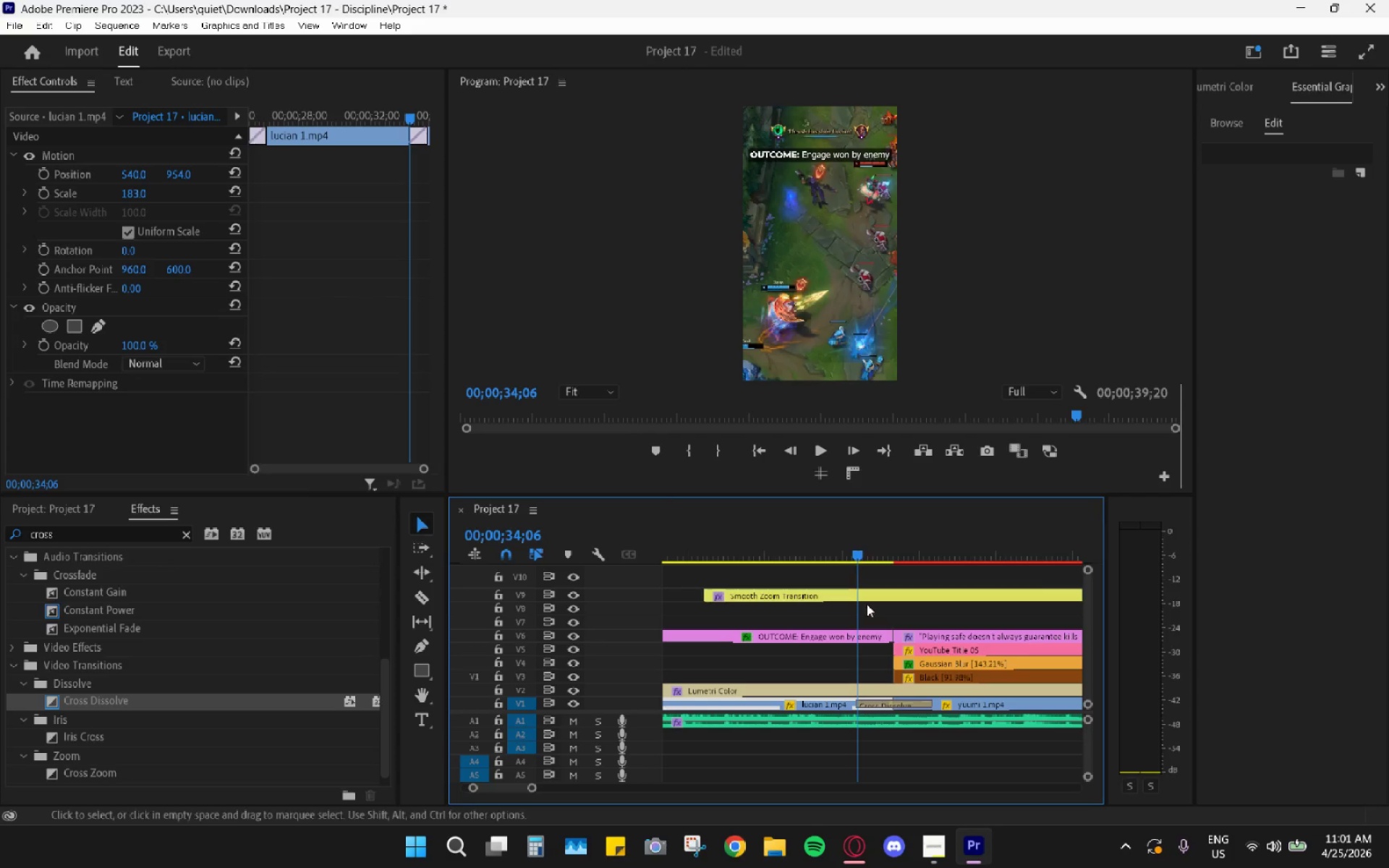 
hold_key(key=AltLeft, duration=0.61)
scroll: coordinate [875, 645], scroll_direction: up, amount: 10.0
 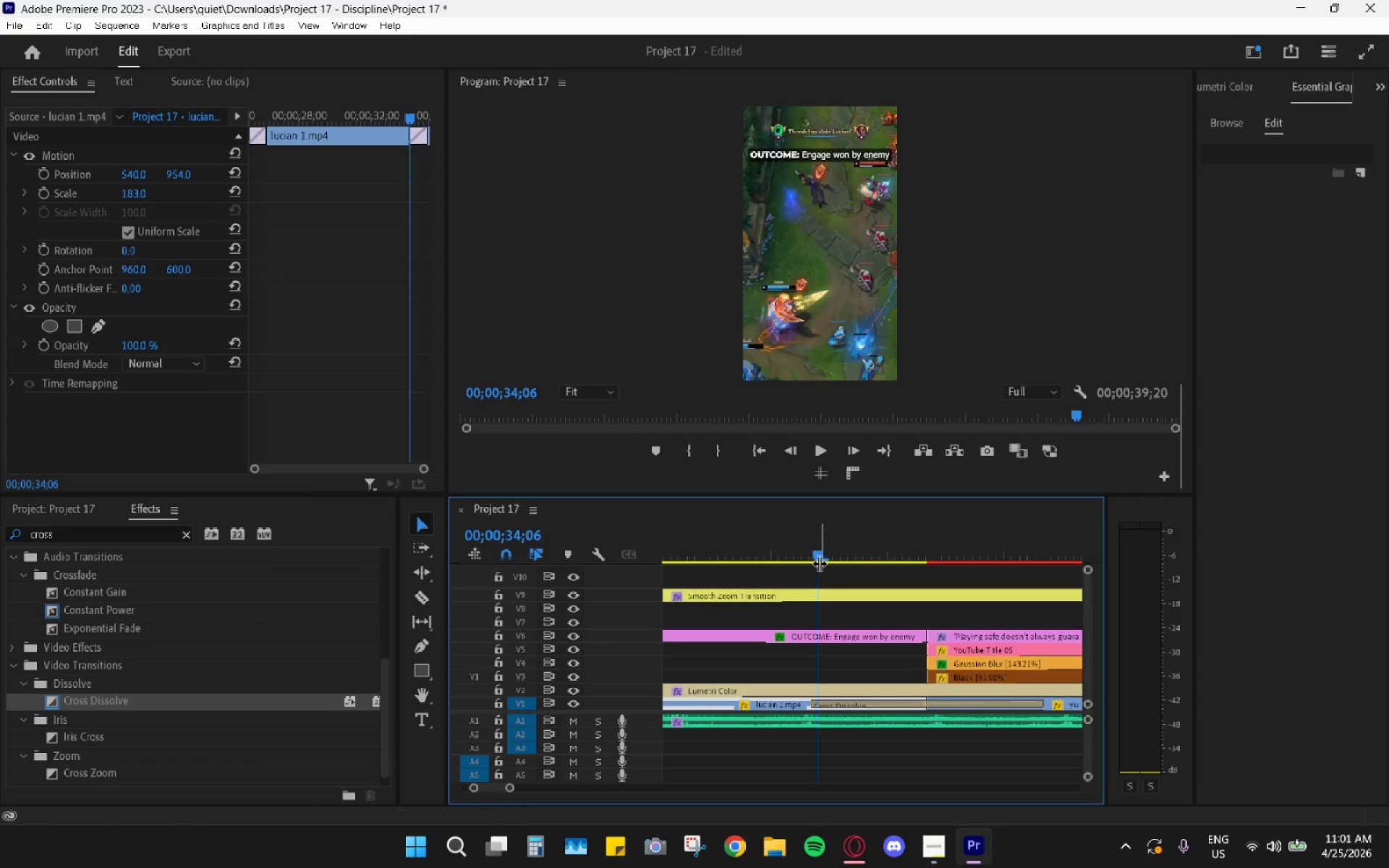 
left_click_drag(start_coordinate=[812, 561], to_coordinate=[804, 558])
 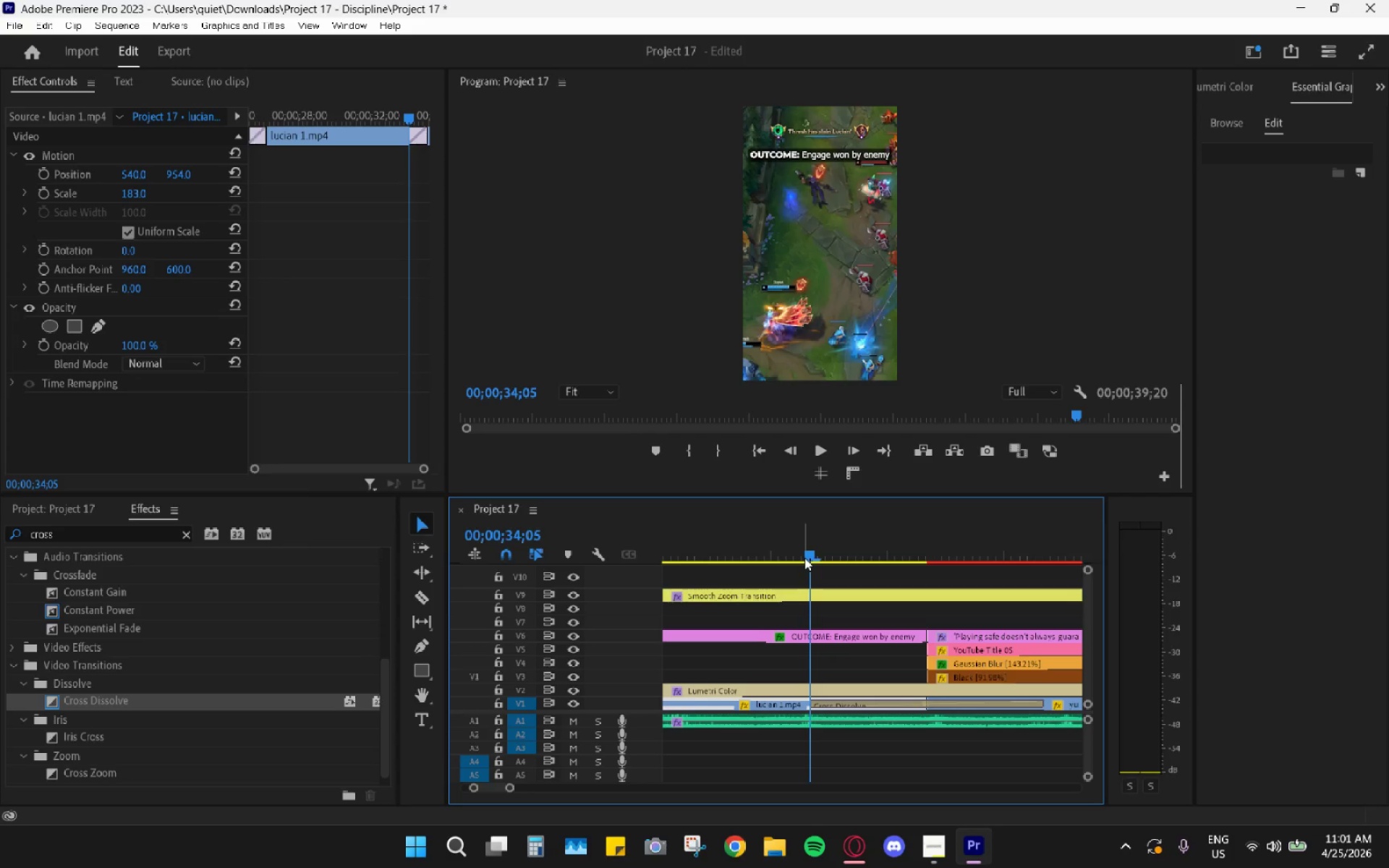 
key(Control+Z)
 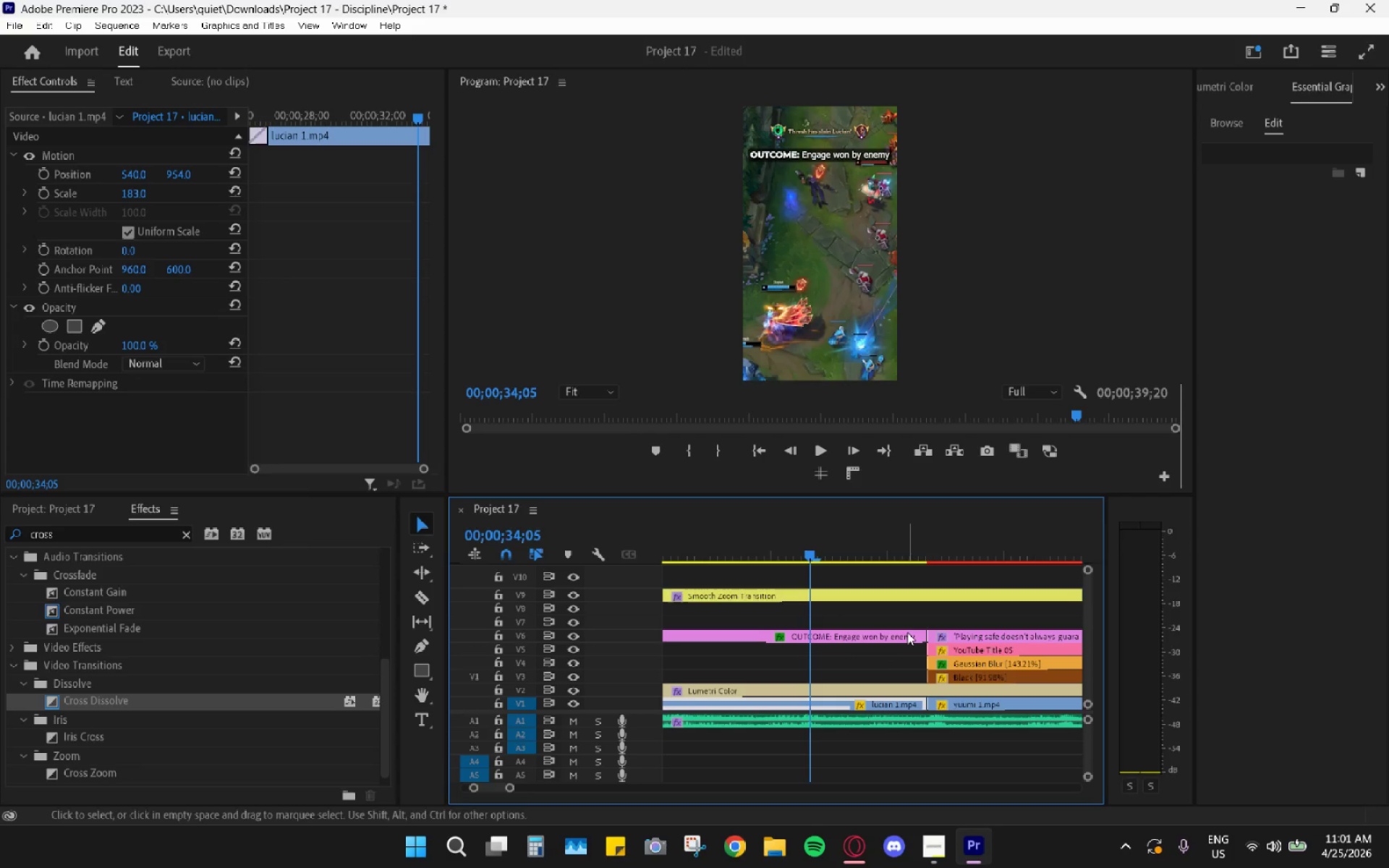 
left_click_drag(start_coordinate=[914, 640], to_coordinate=[795, 640])
 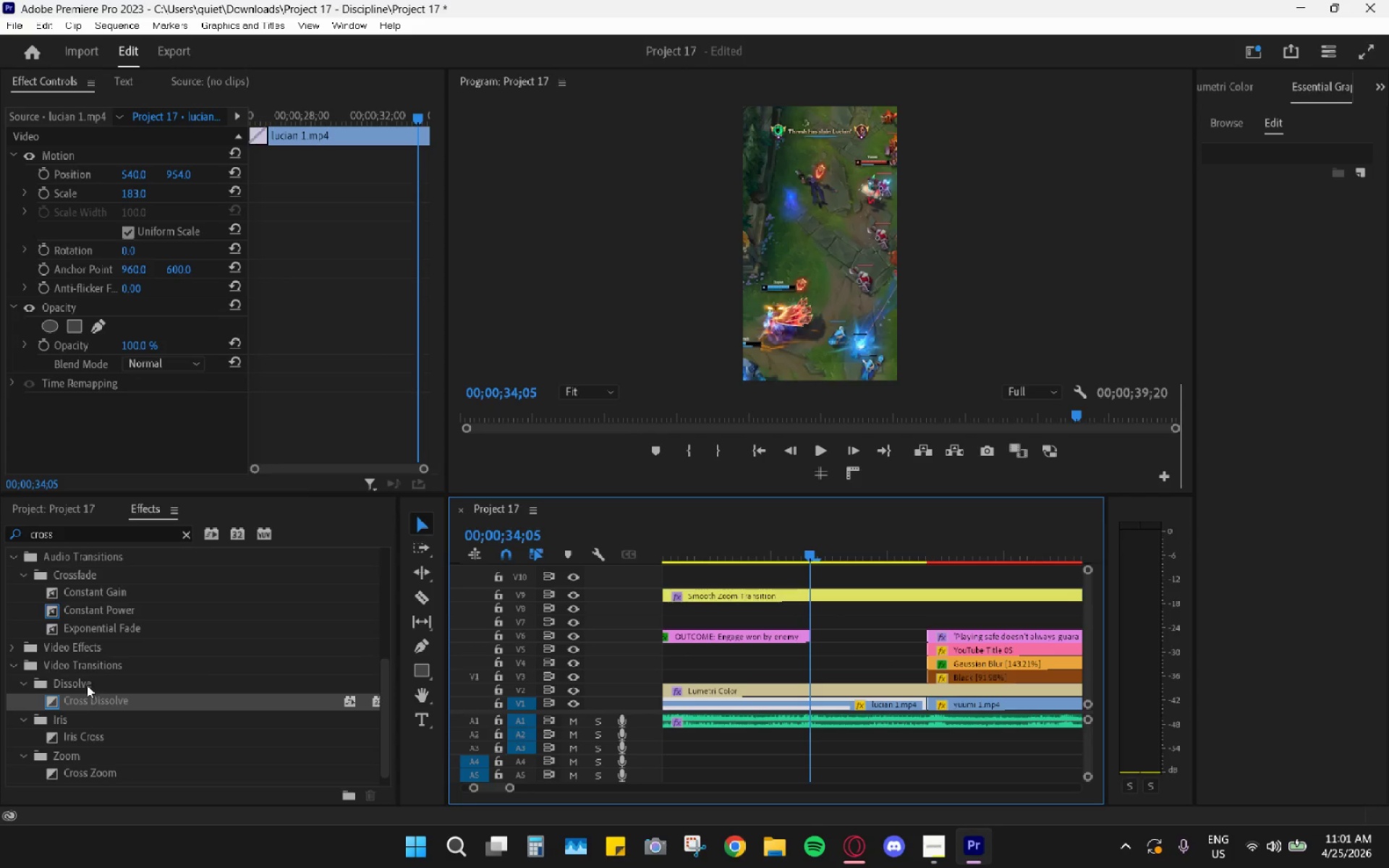 
left_click_drag(start_coordinate=[80, 697], to_coordinate=[801, 634])
 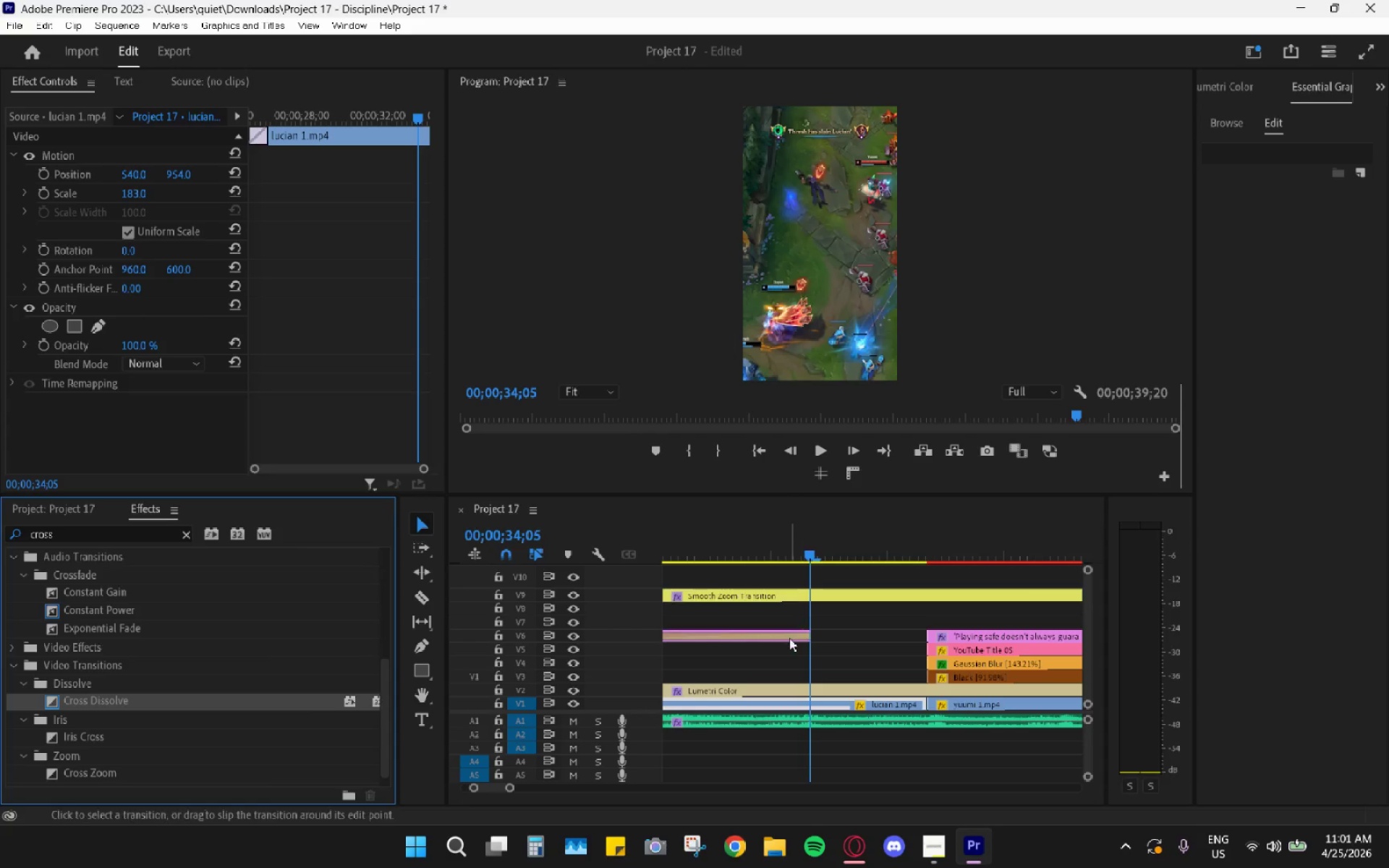 
hold_key(key=AltLeft, duration=1.22)
scroll: coordinate [754, 639], scroll_direction: down, amount: 16.0
 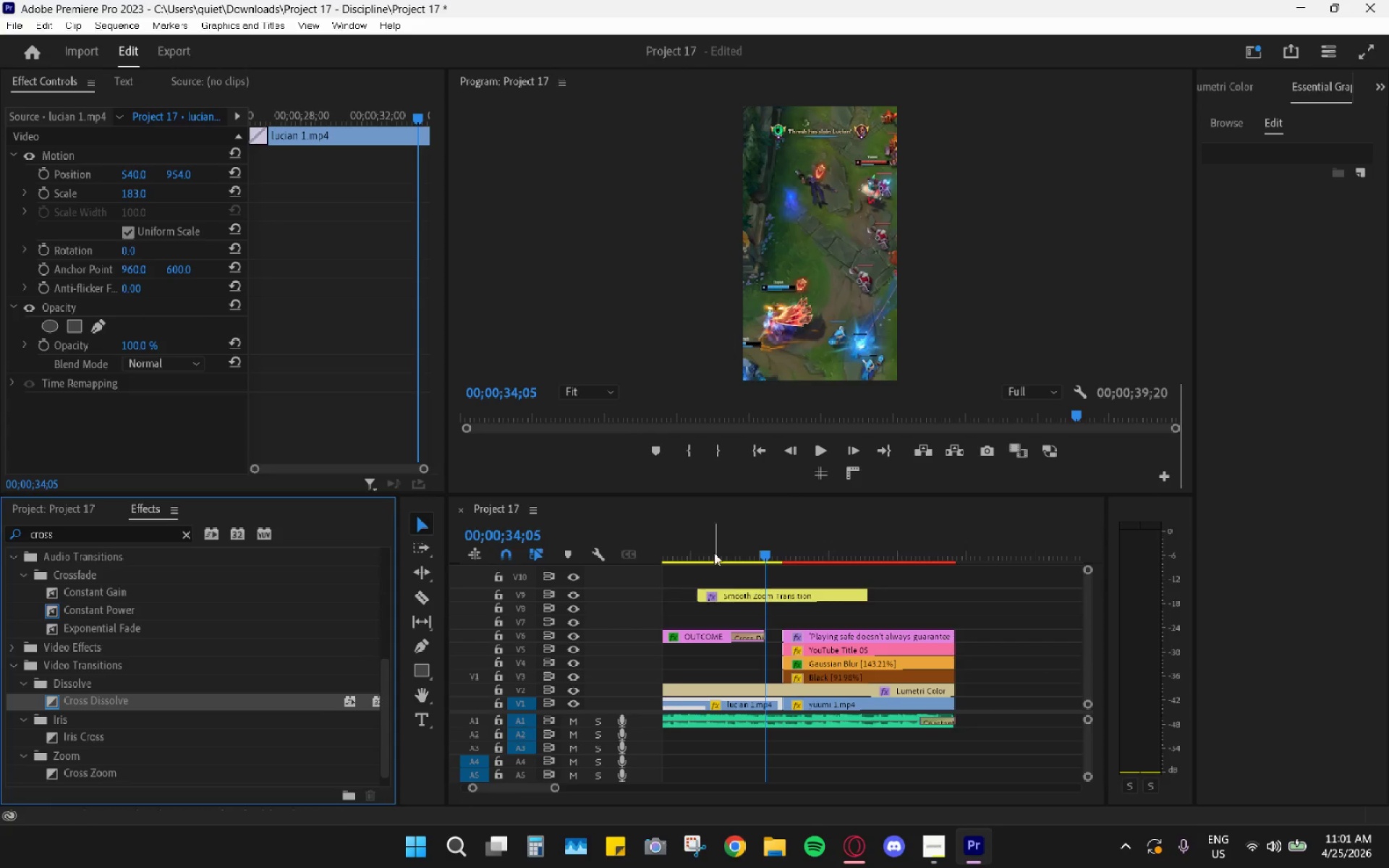 
left_click([707, 542])
 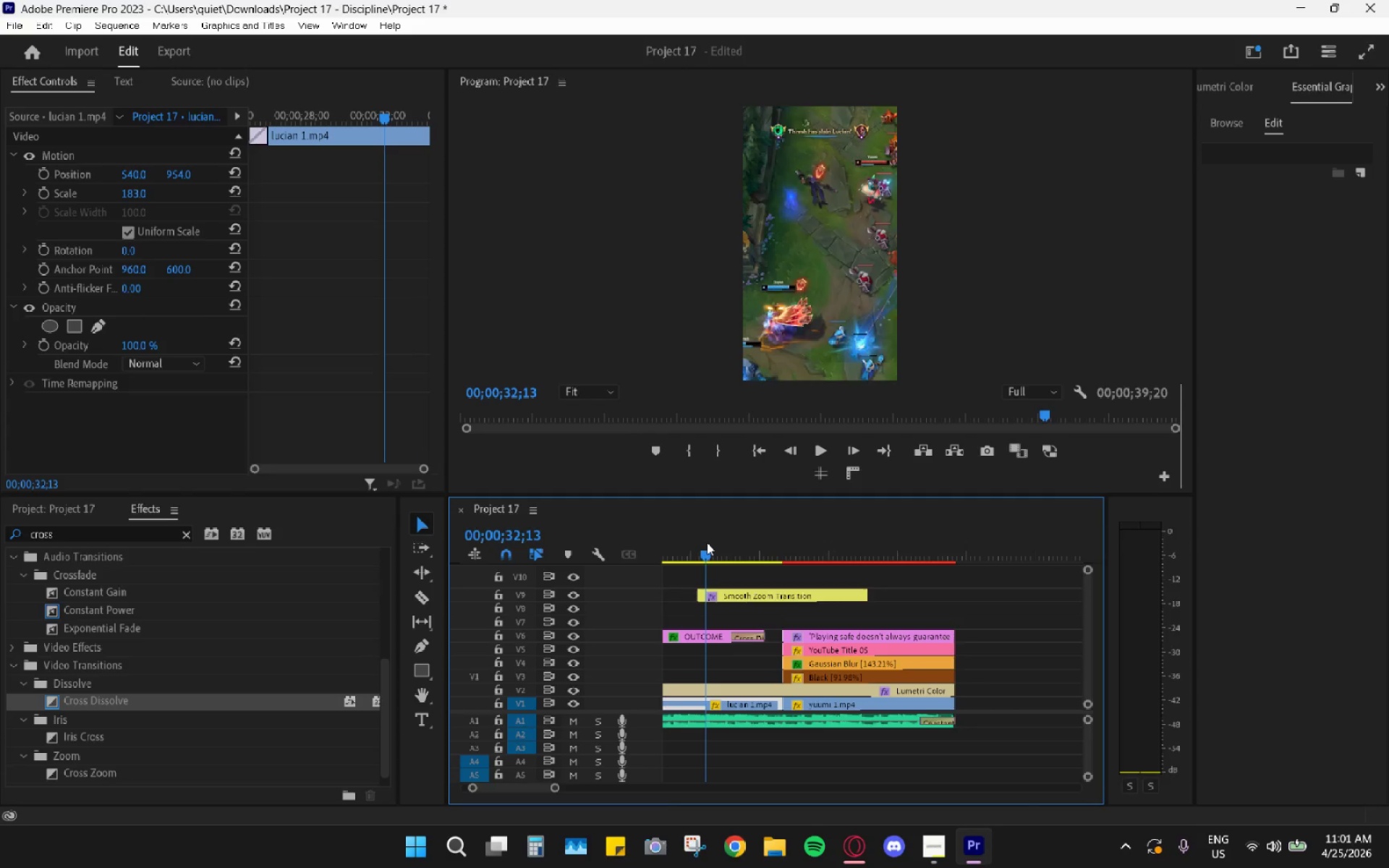 
key(Space)
 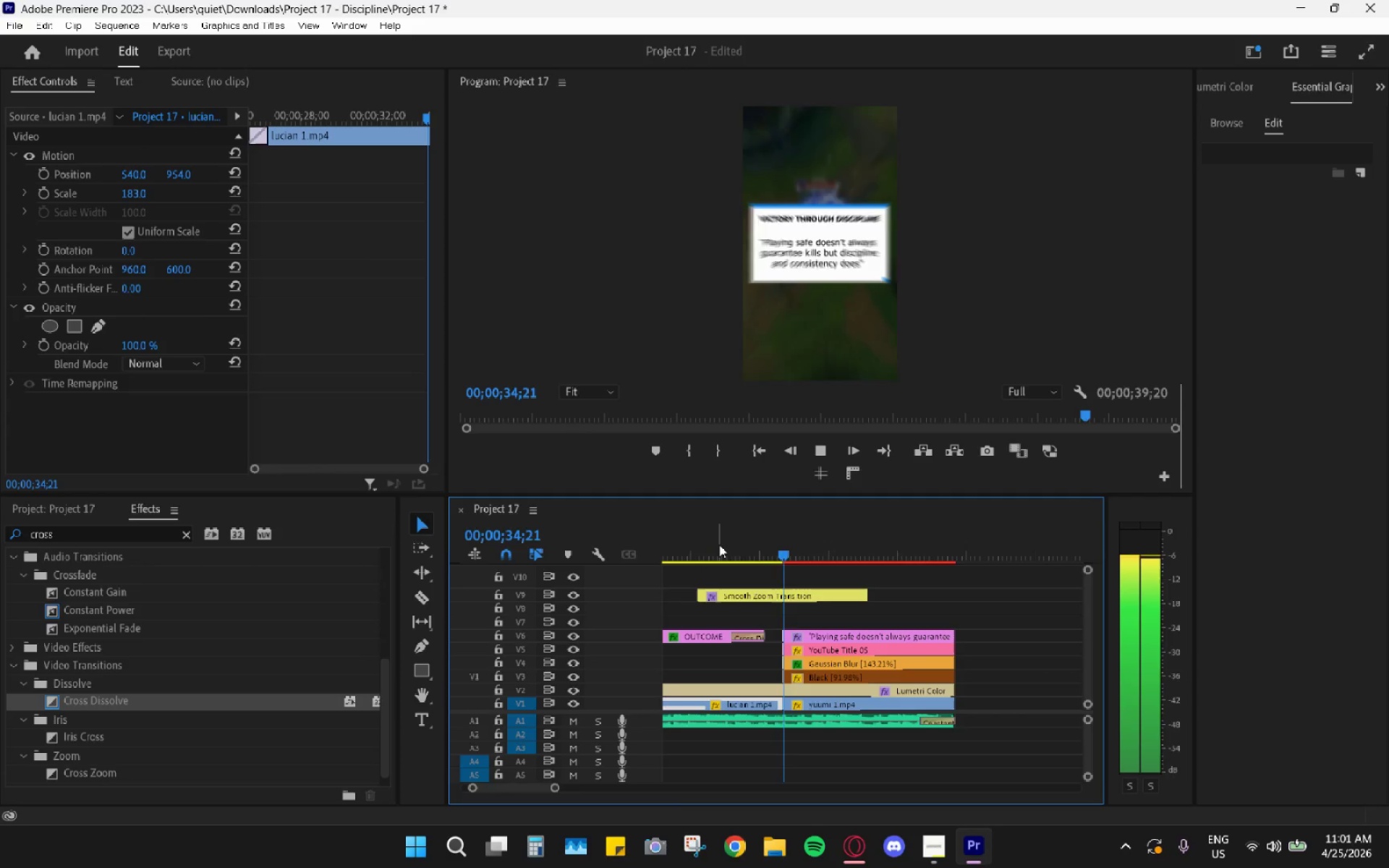 
key(Space)
 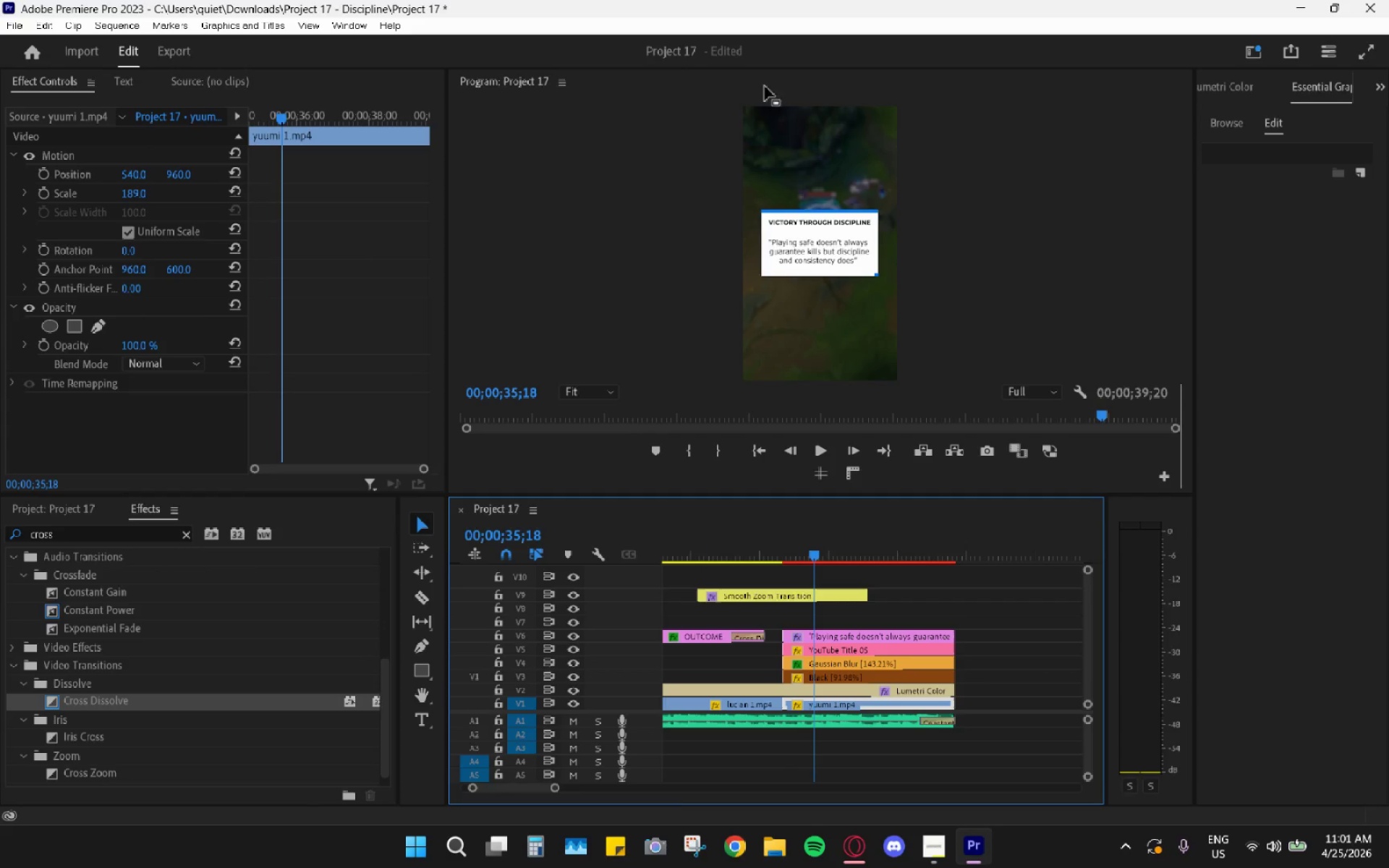 
hold_key(key=AltLeft, duration=0.67)
scroll: coordinate [849, 550], scroll_direction: down, amount: 11.0
 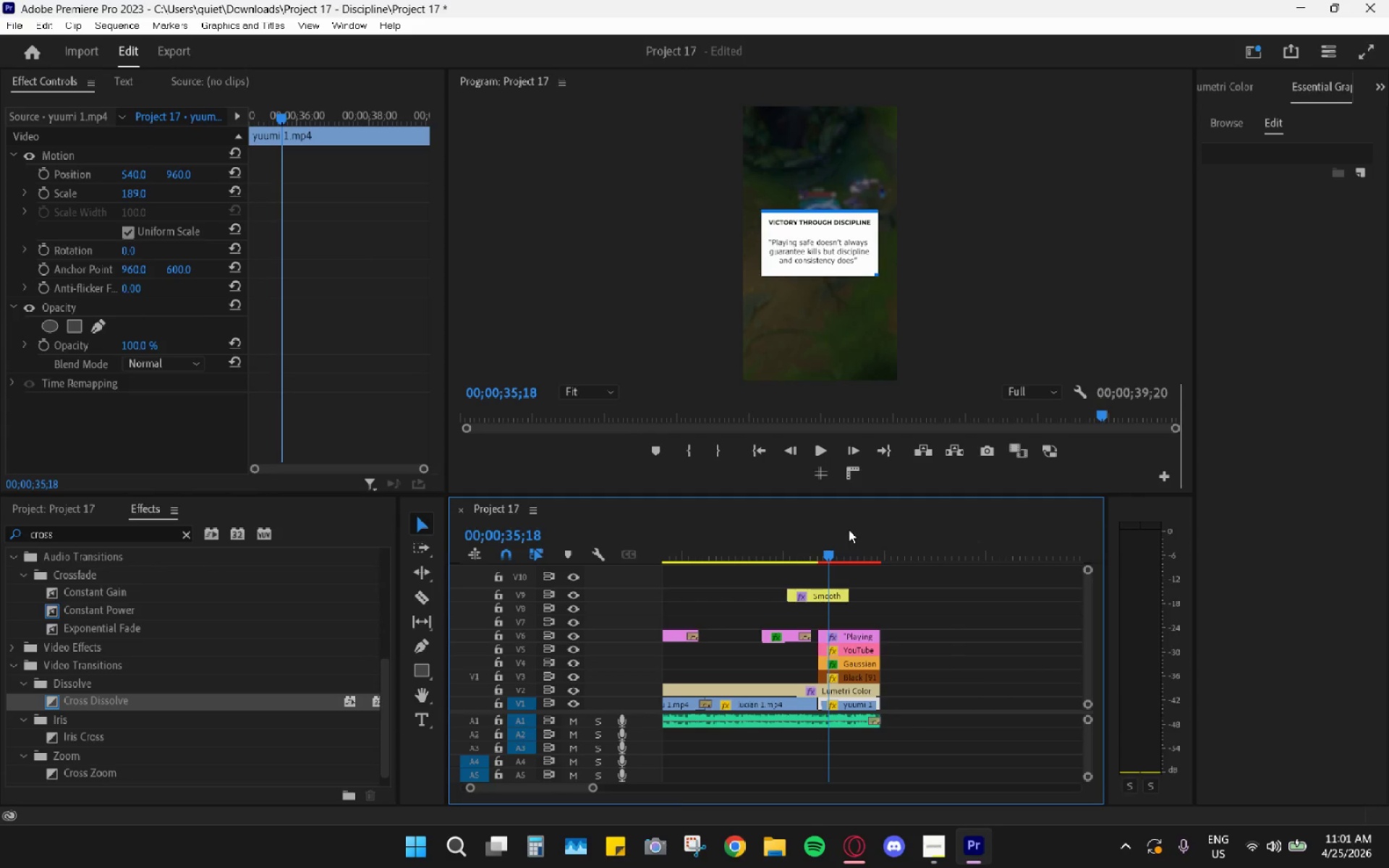 
key(Space)
 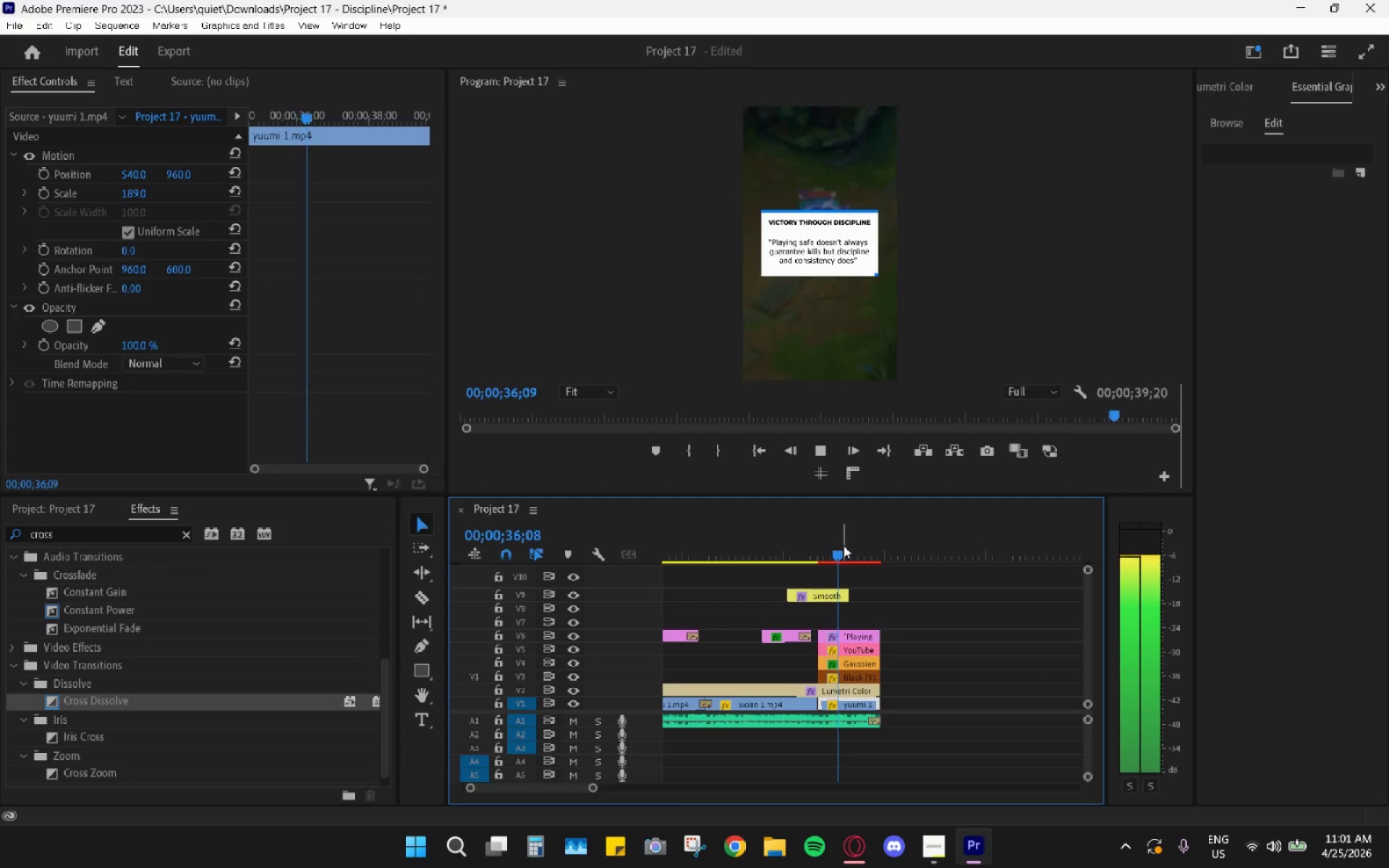 
left_click_drag(start_coordinate=[849, 548], to_coordinate=[869, 556])
 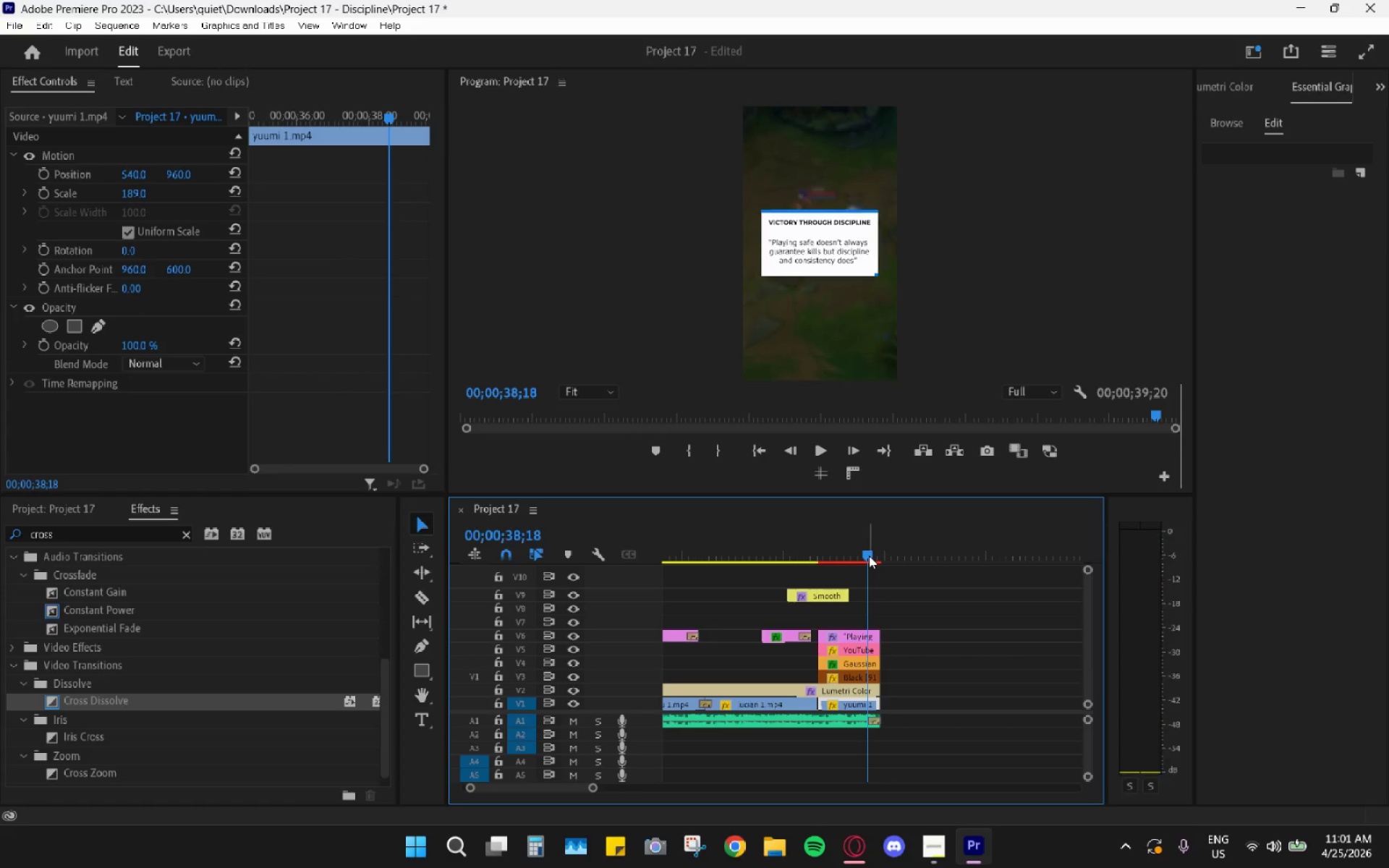 
key(Space)
 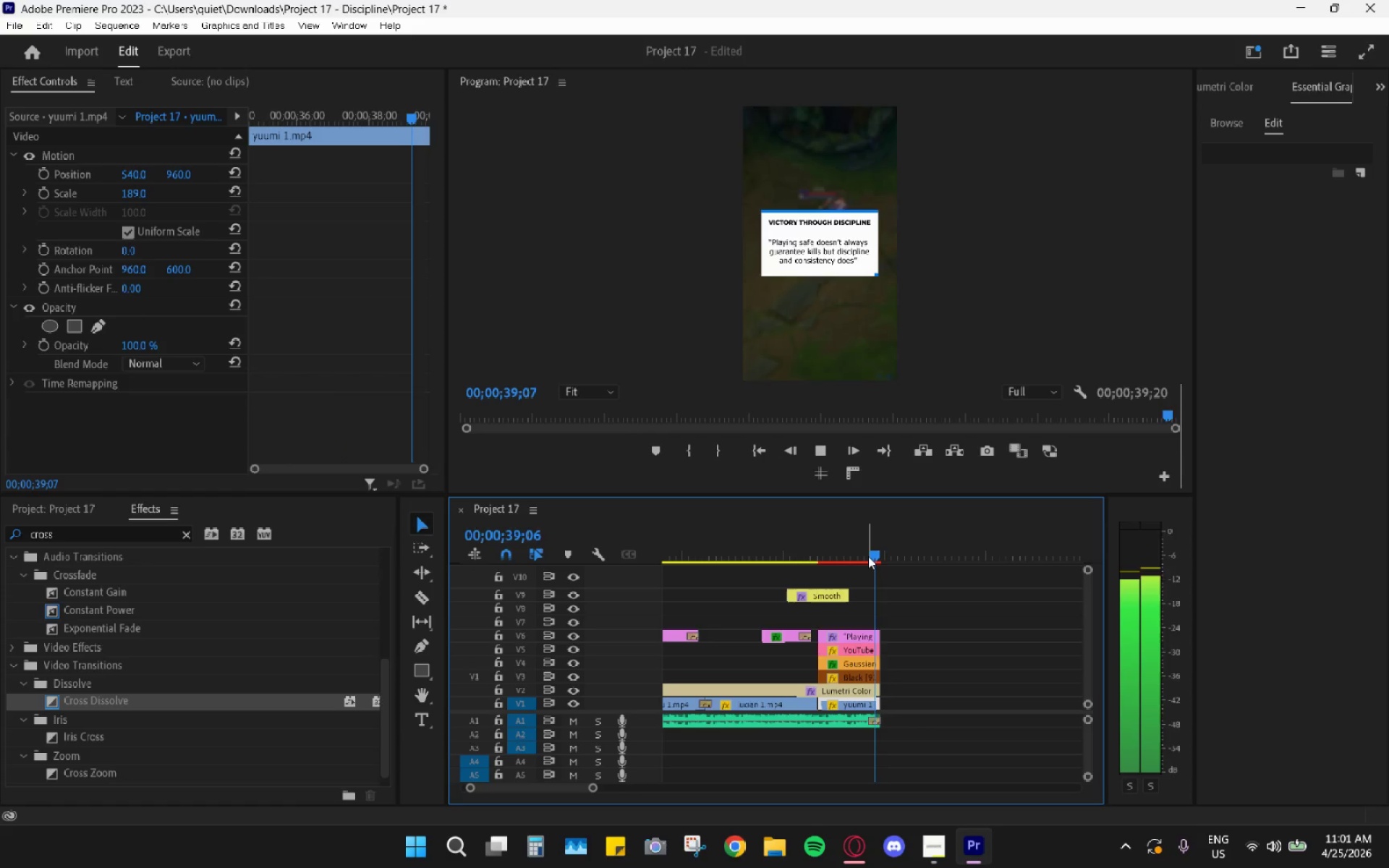 
key(Space)
 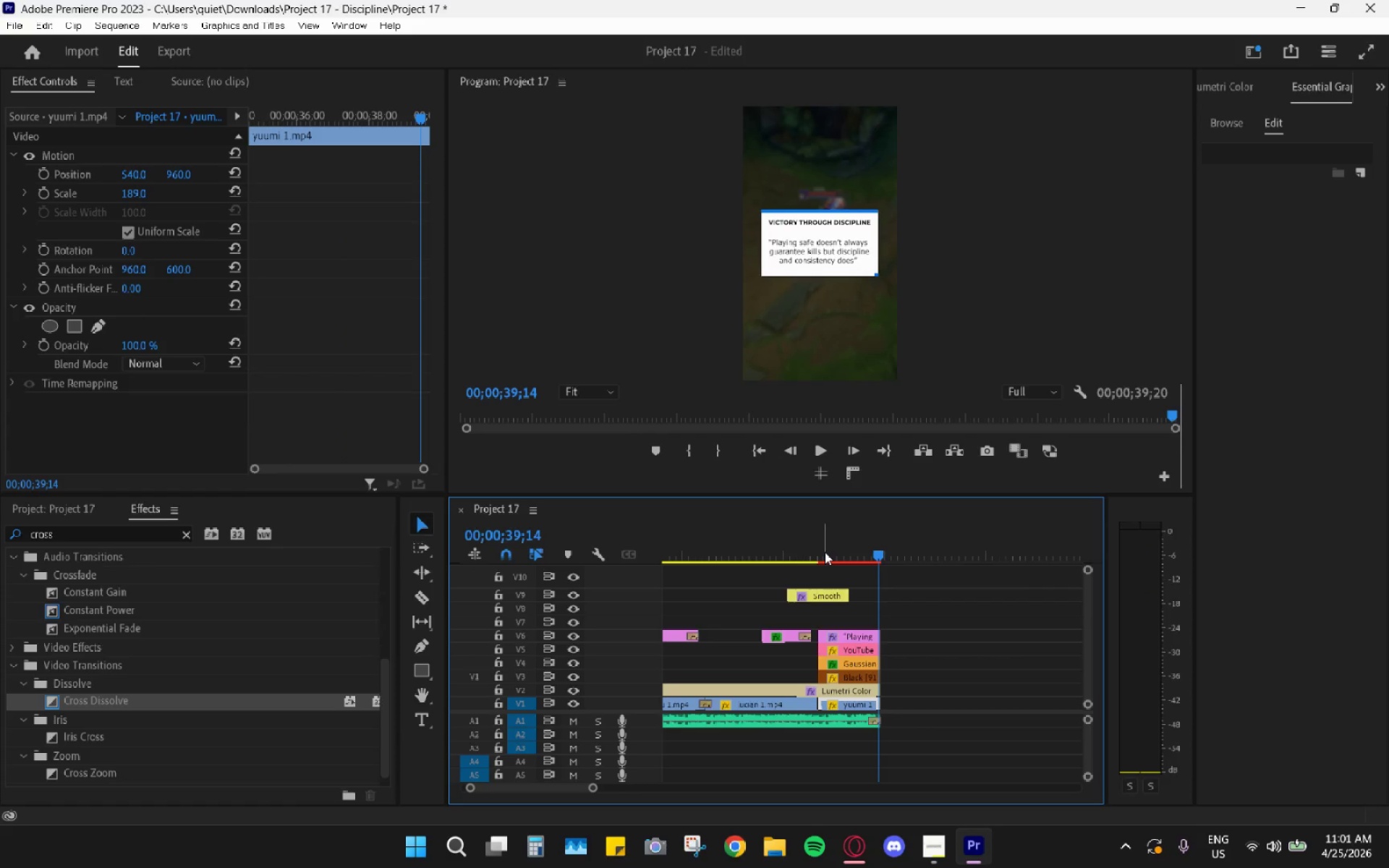 
hold_key(key=AltLeft, duration=0.48)
scroll: coordinate [740, 546], scroll_direction: down, amount: 6.0
 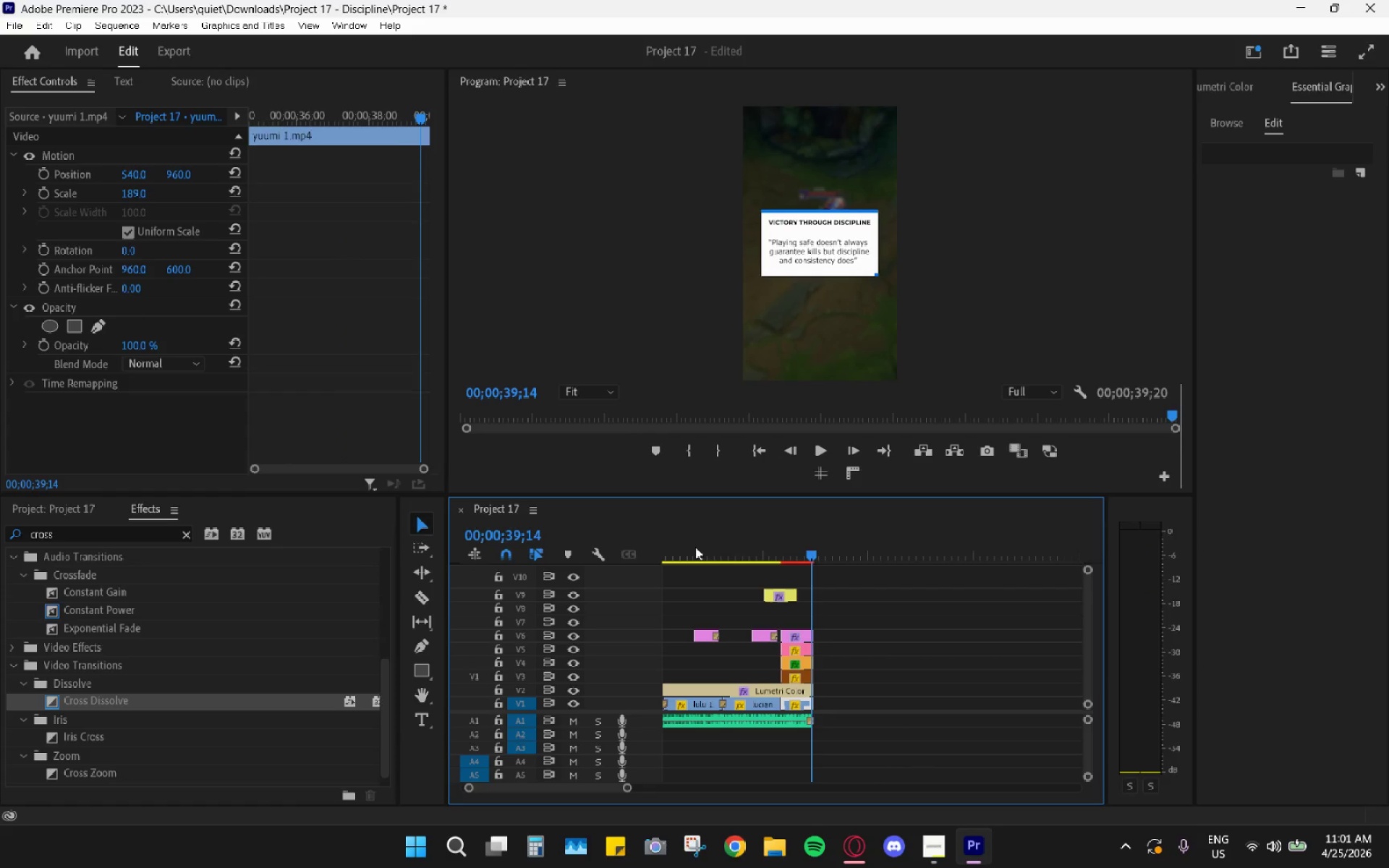 
left_click_drag(start_coordinate=[697, 547], to_coordinate=[540, 548])
 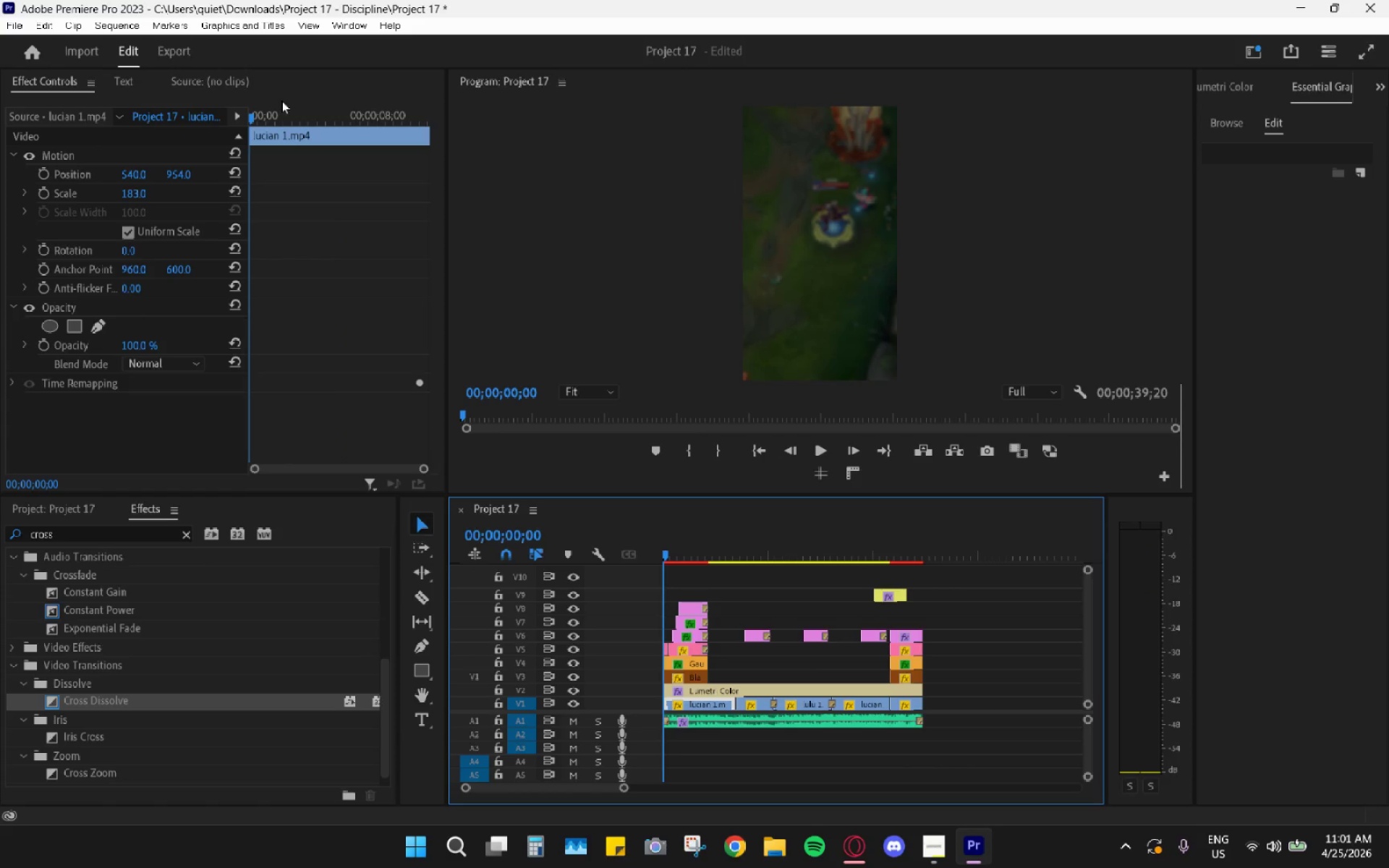 
left_click([8, 23])
 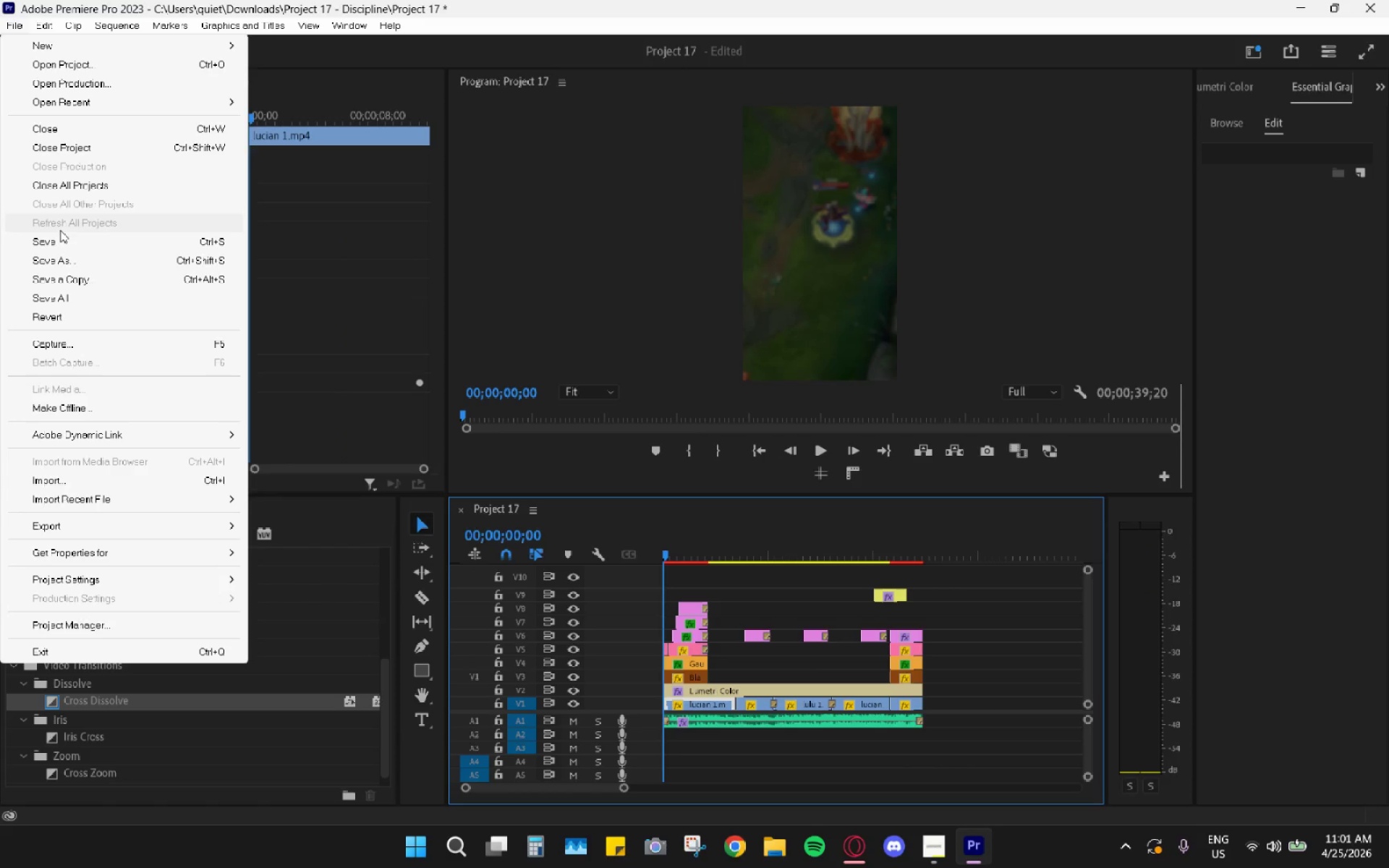 
left_click([58, 244])
 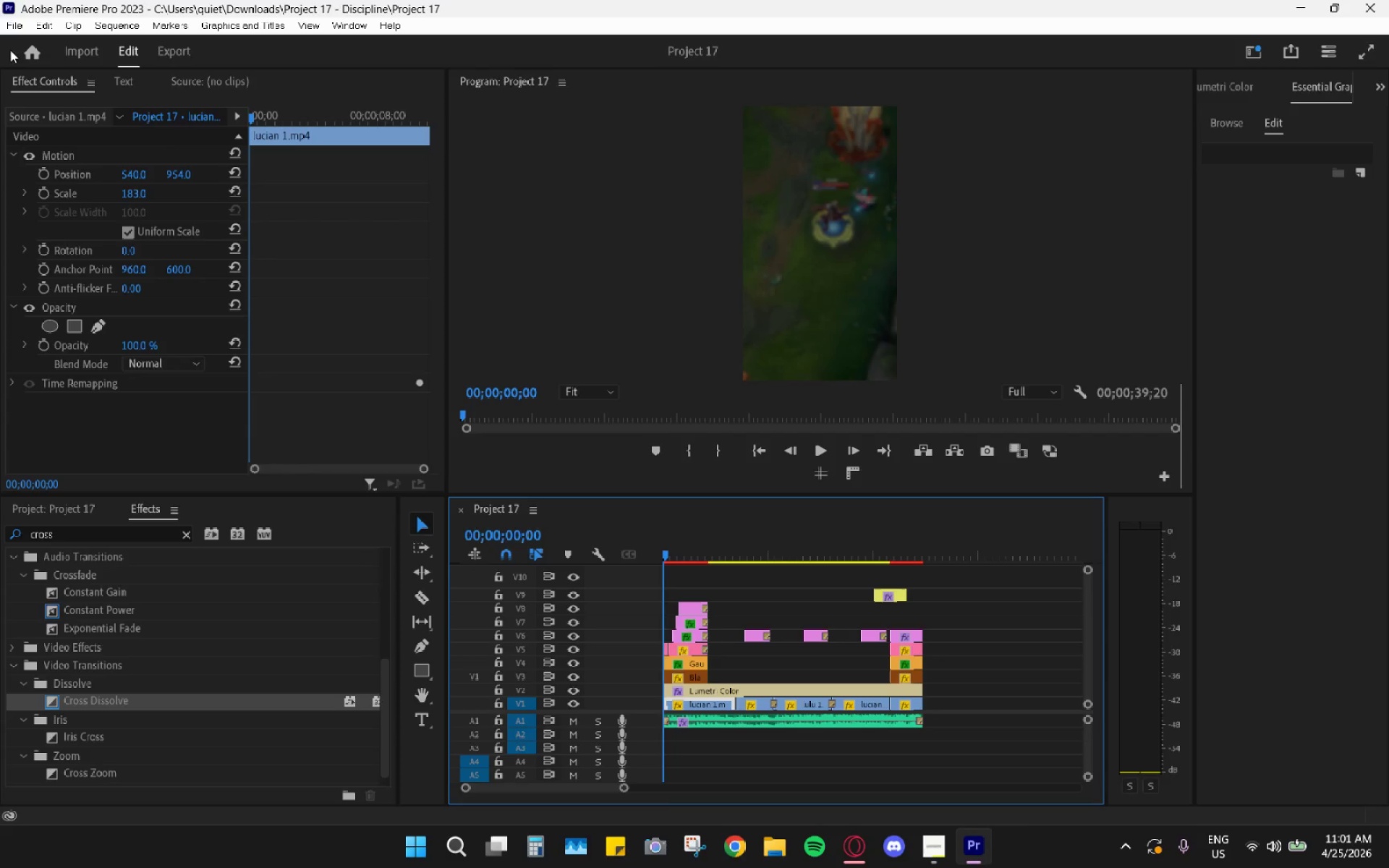 
left_click([11, 27])
 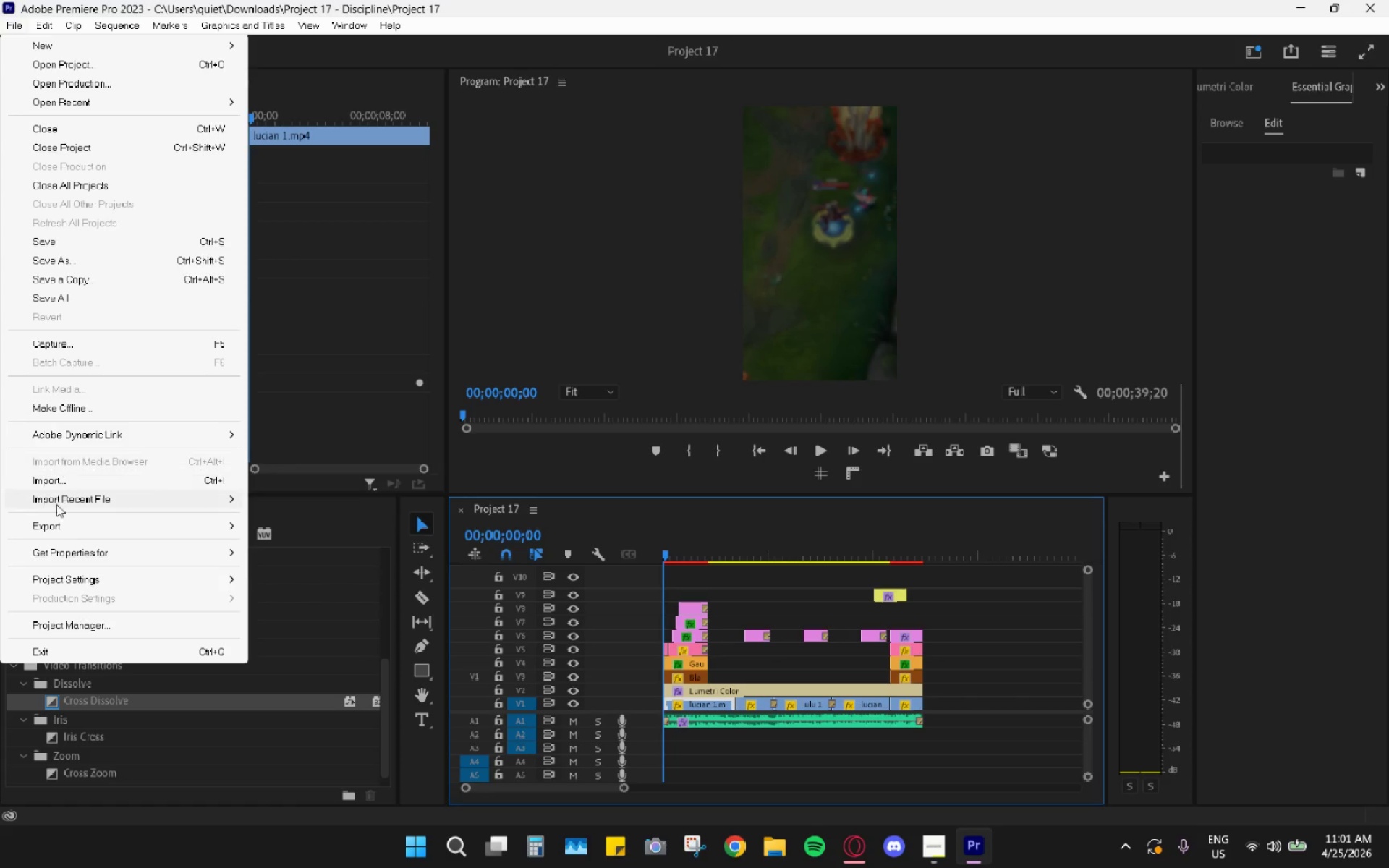 
left_click([56, 527])
 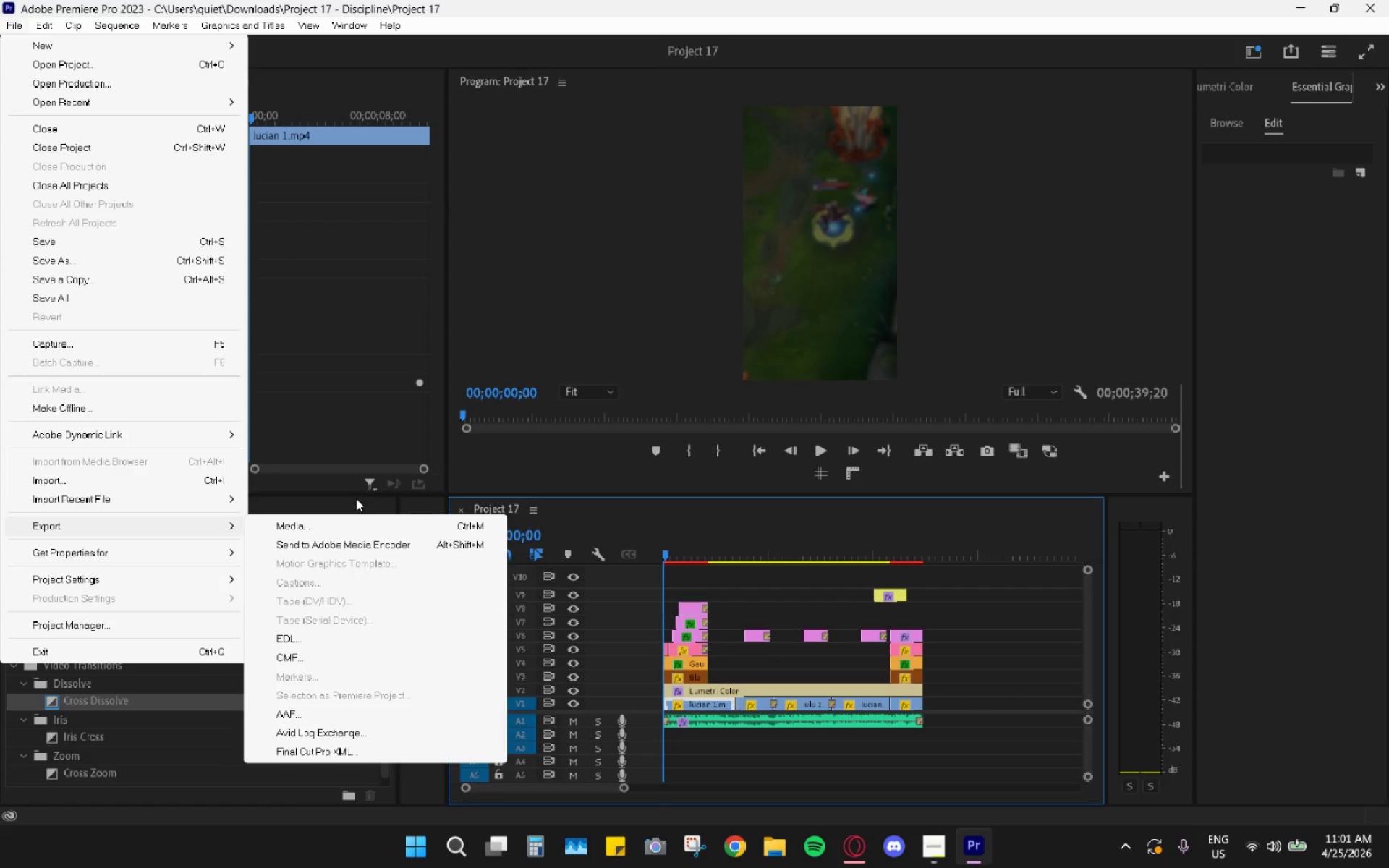 
left_click([339, 516])
 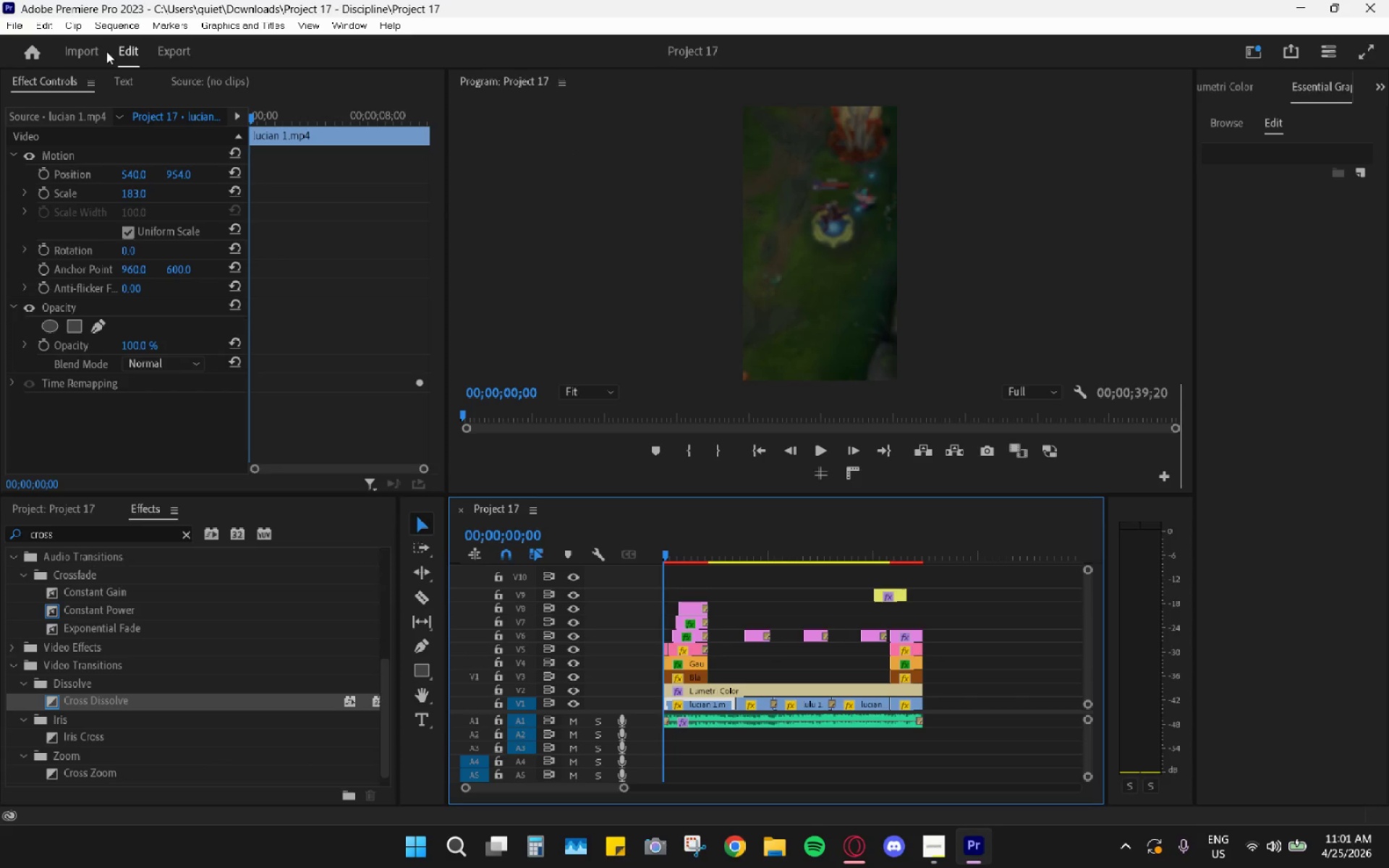 
left_click([12, 27])
 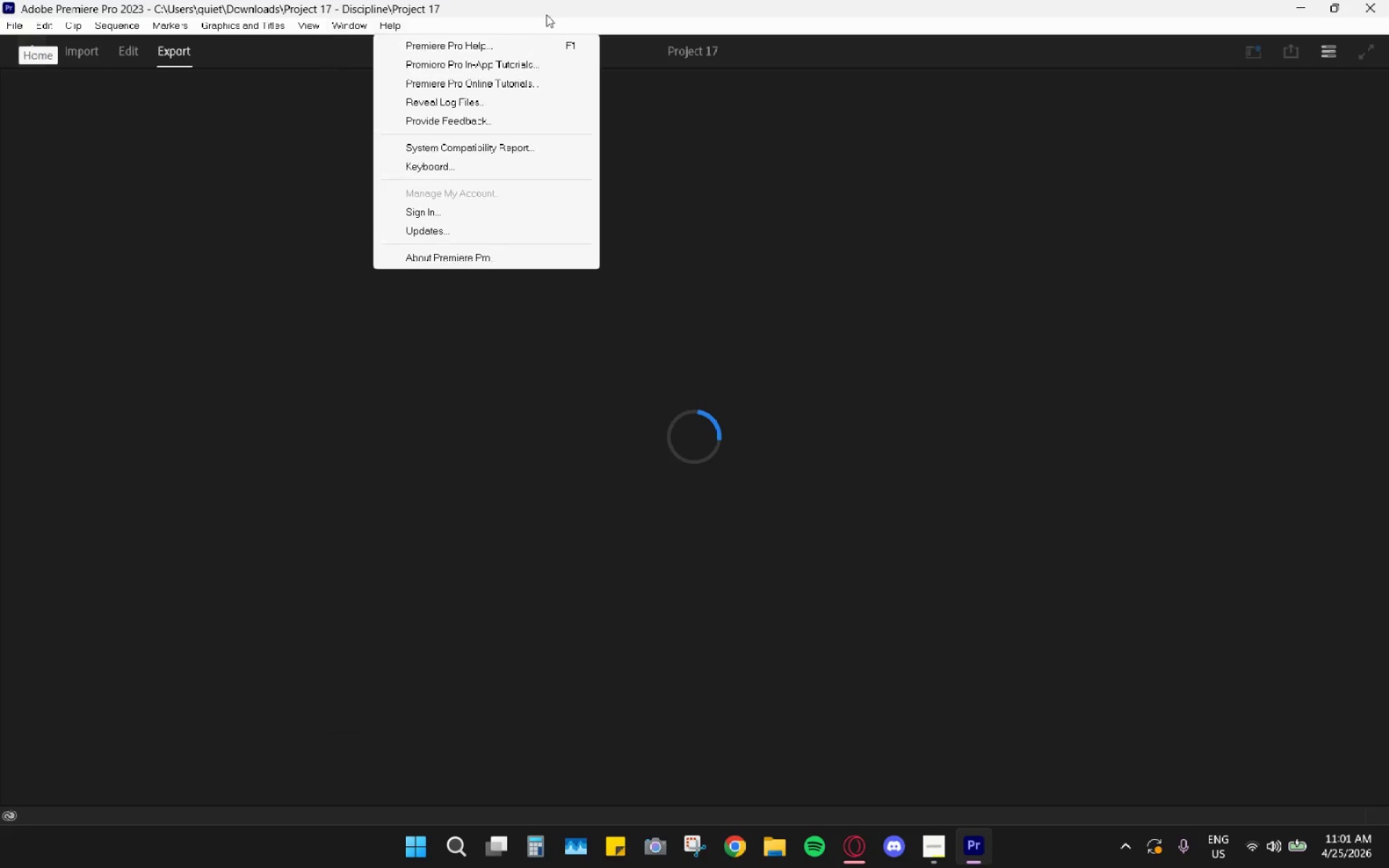 
left_click([623, 139])
 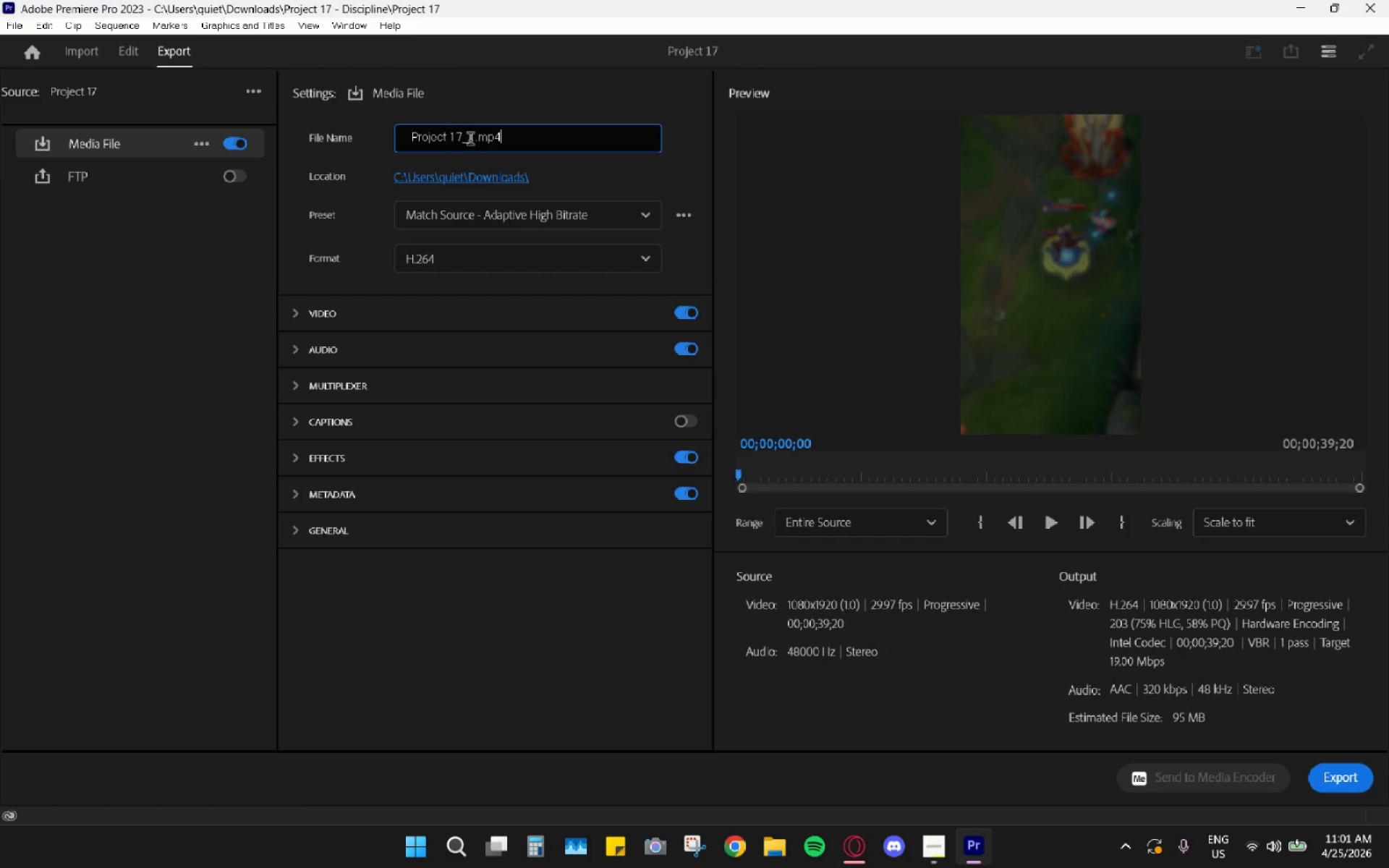 
left_click([470, 140])
 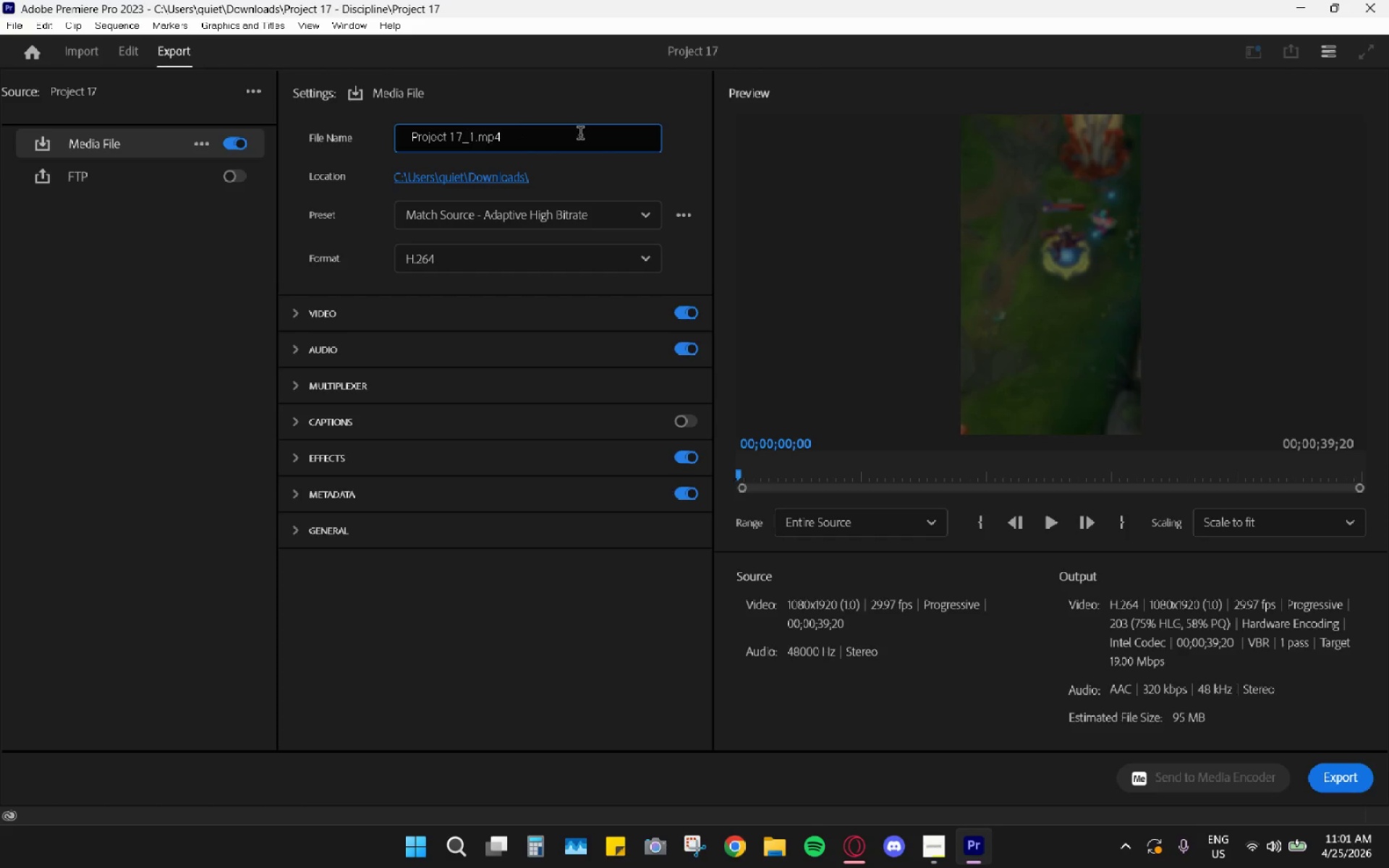 
key(ArrowRight)
 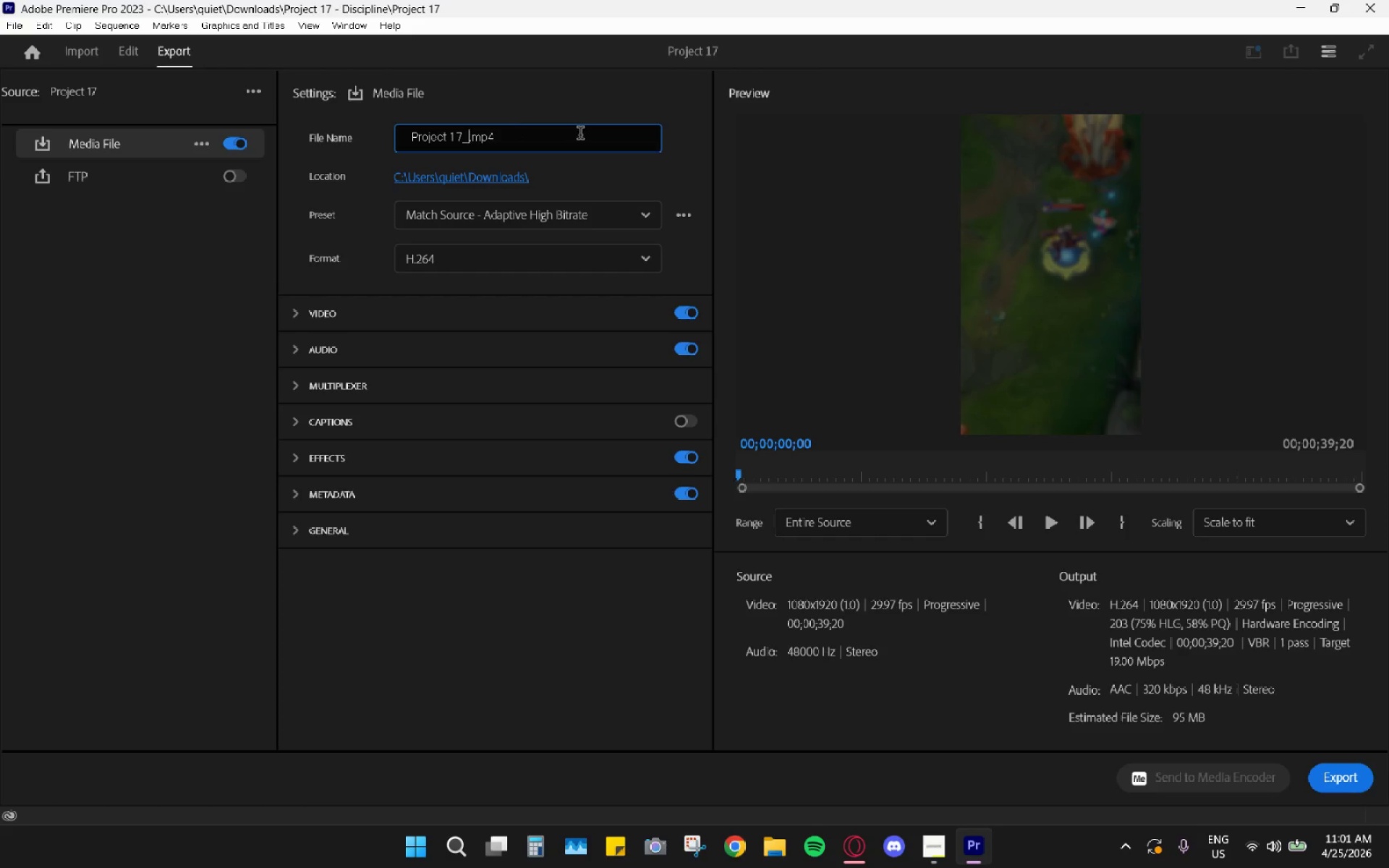 
key(Backspace)
 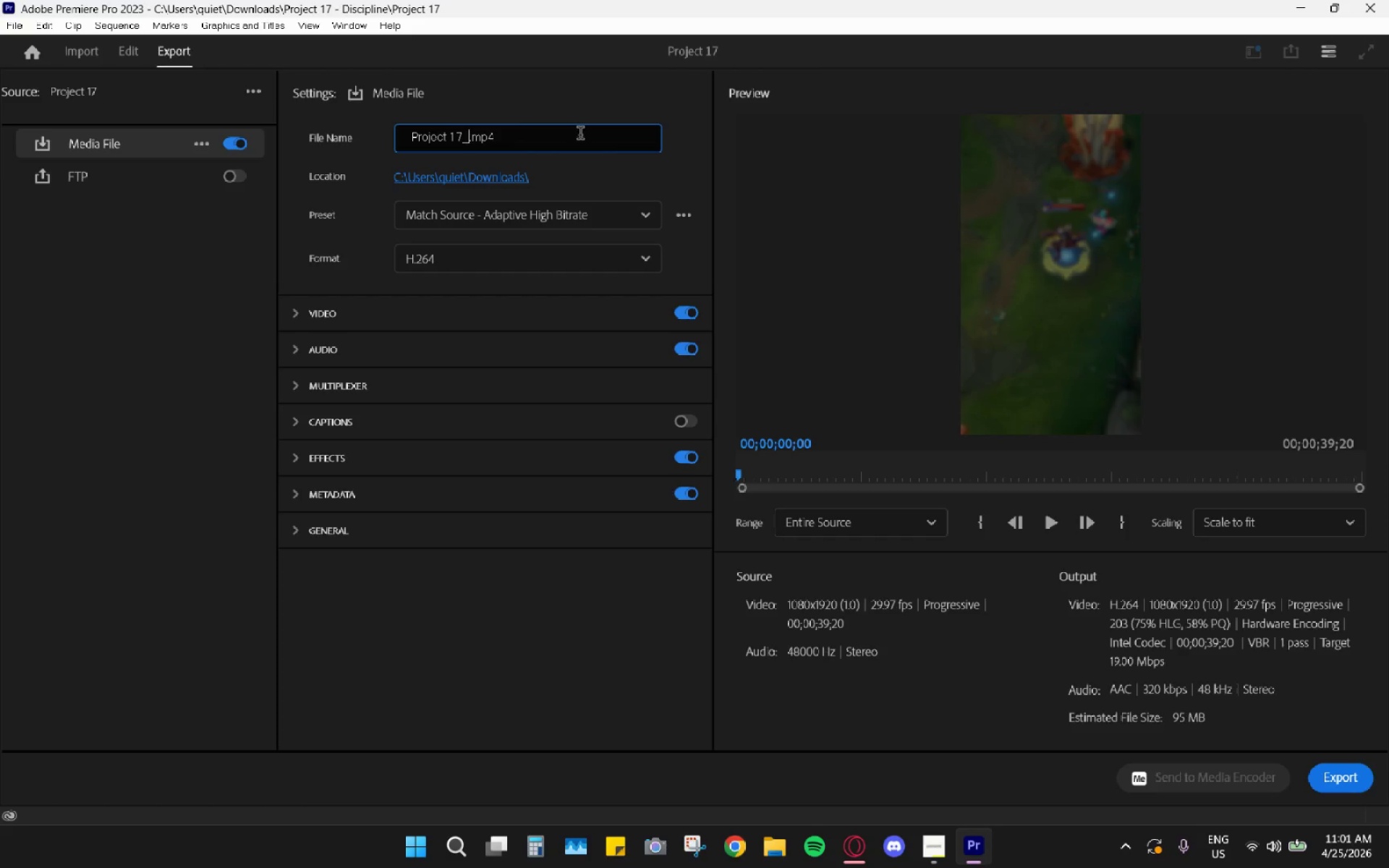 
key(Backspace)
 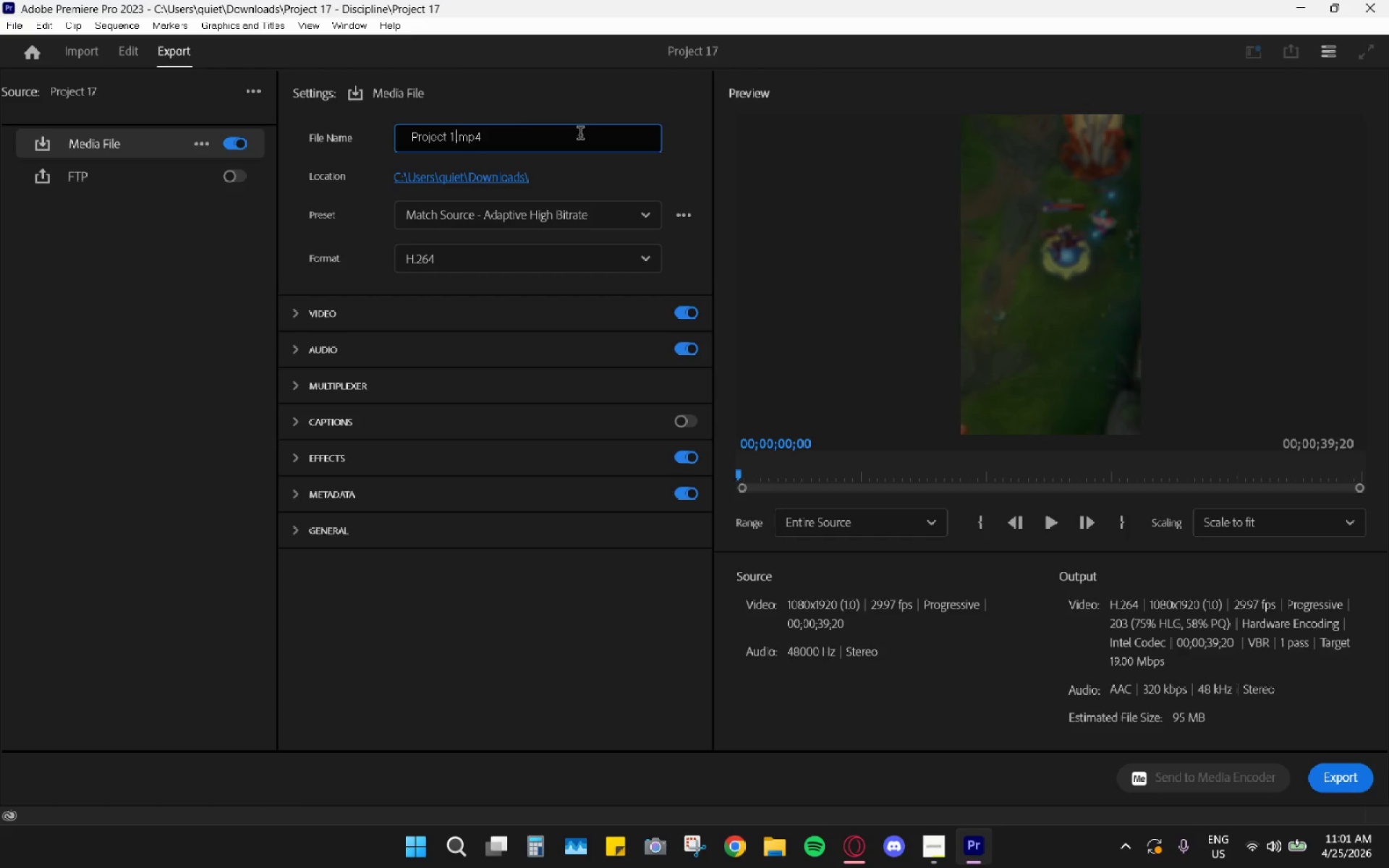 
key(Backspace)
 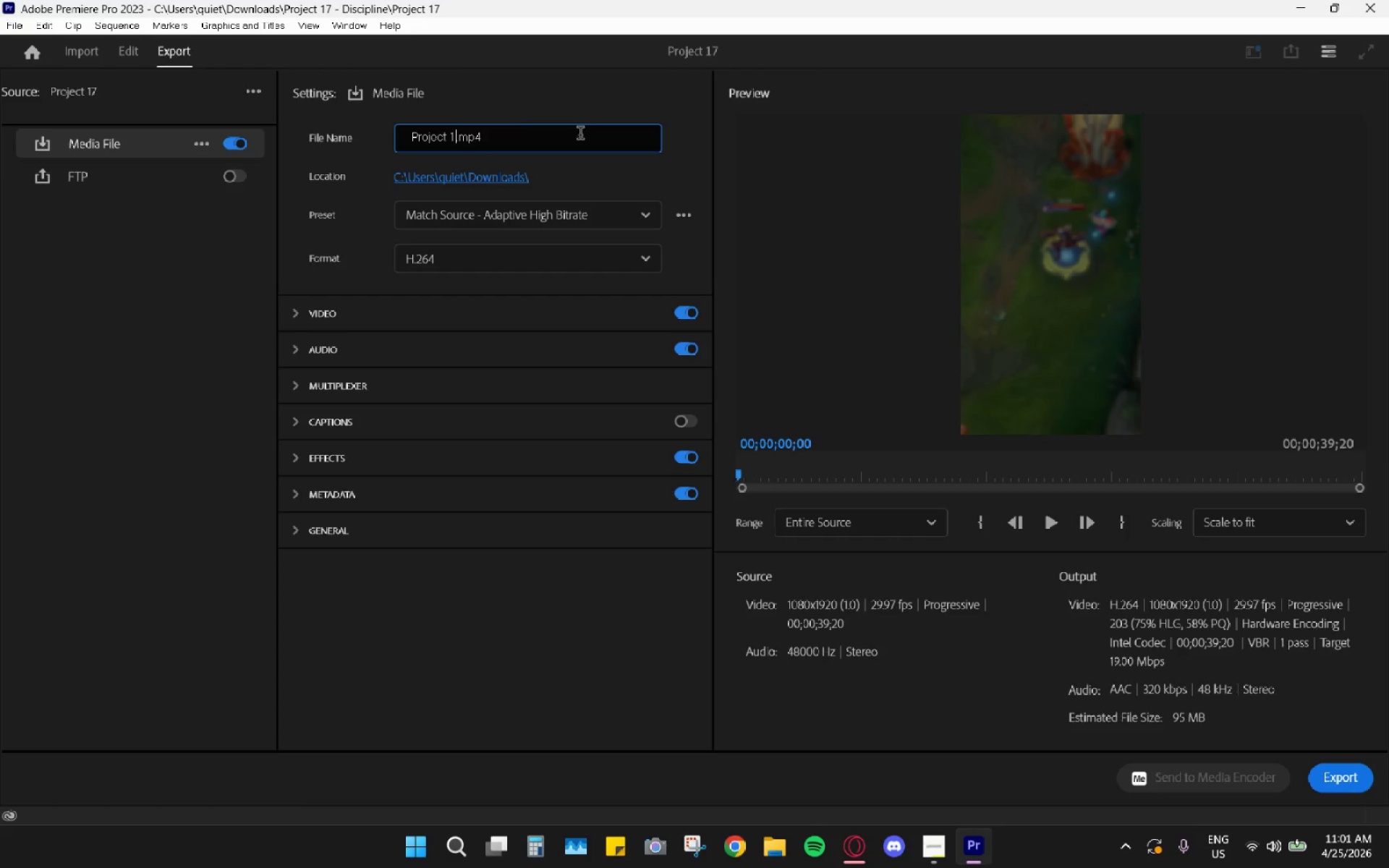 
key(7)
 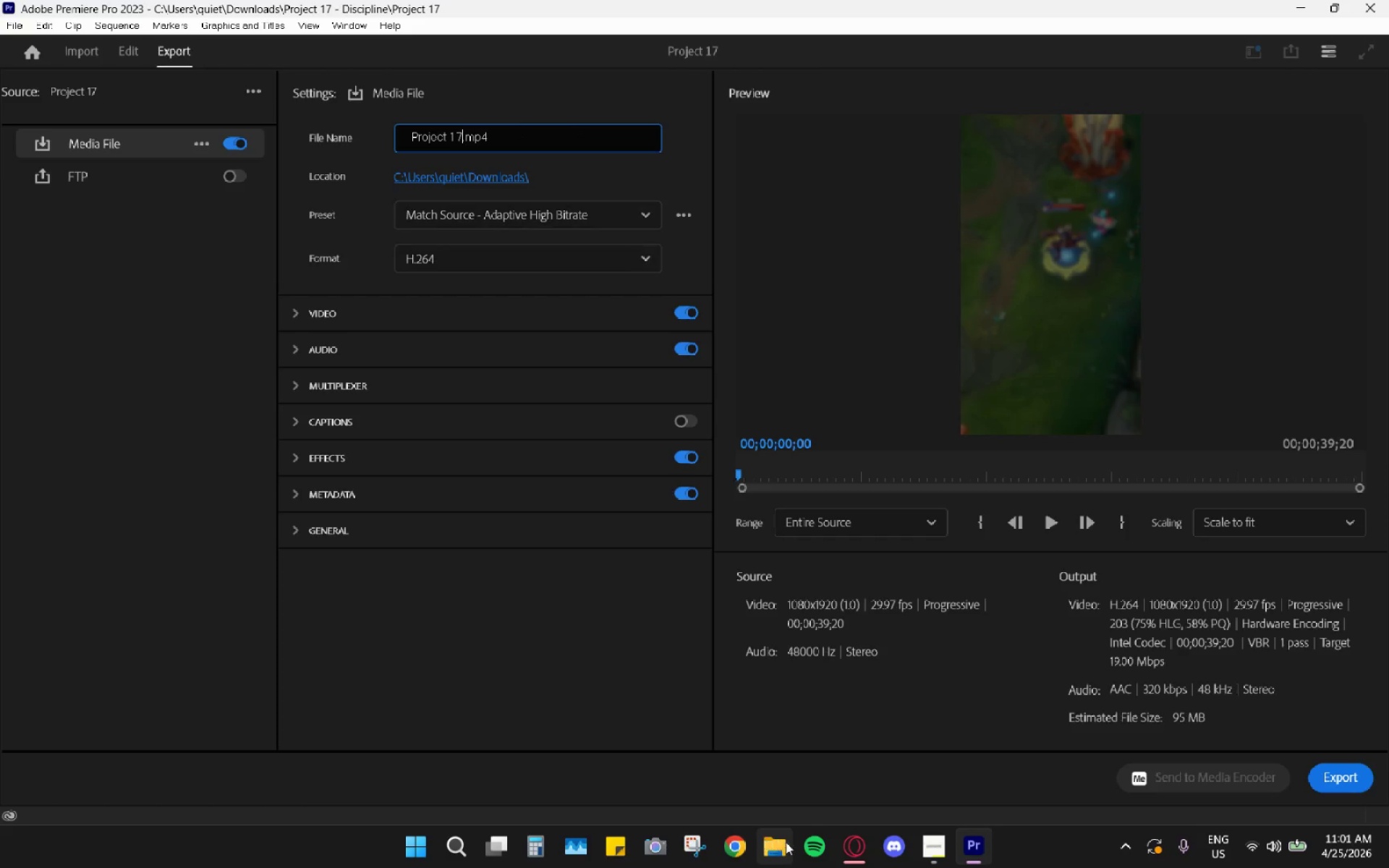 
left_click([786, 853])
 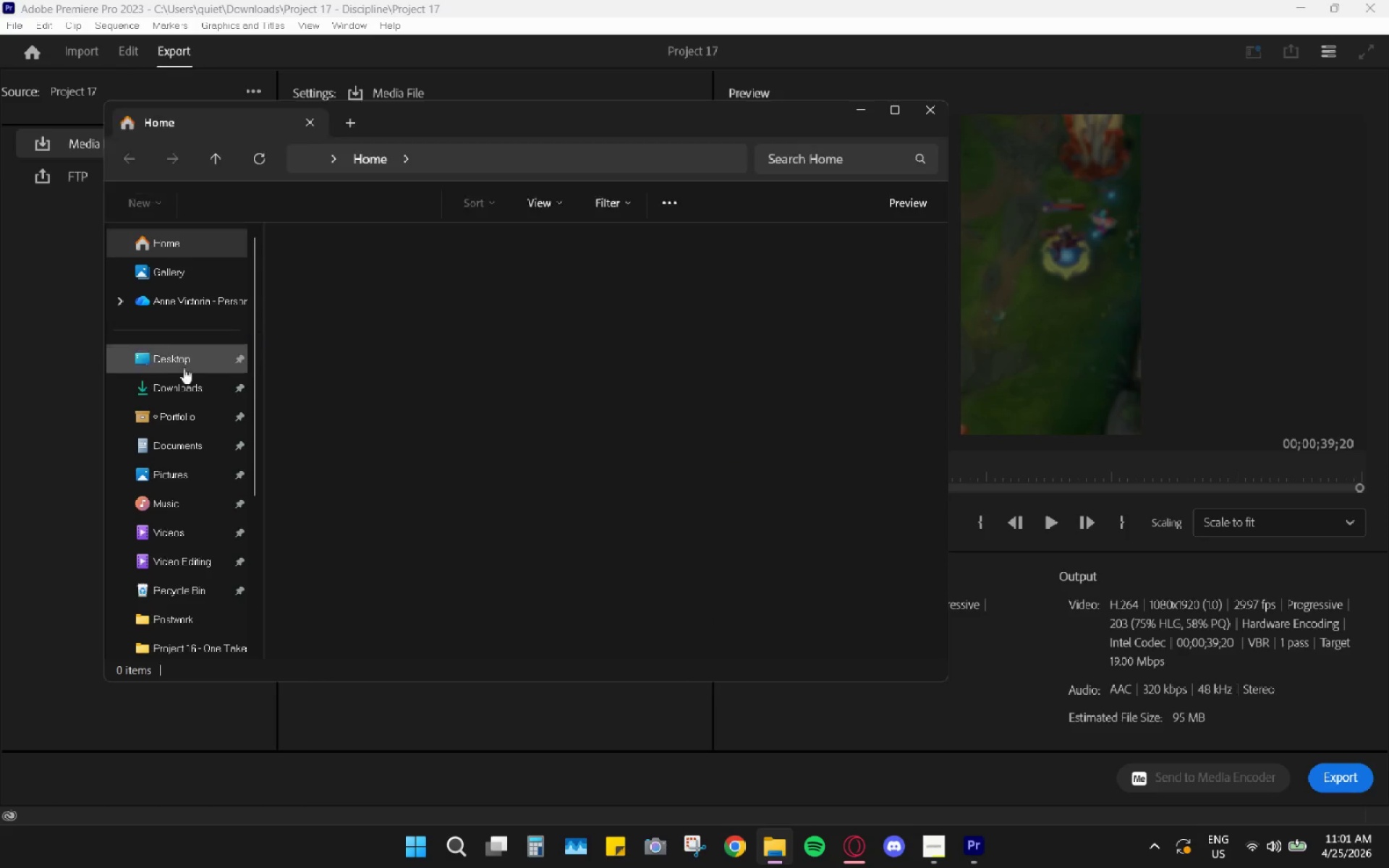 
left_click([181, 391])
 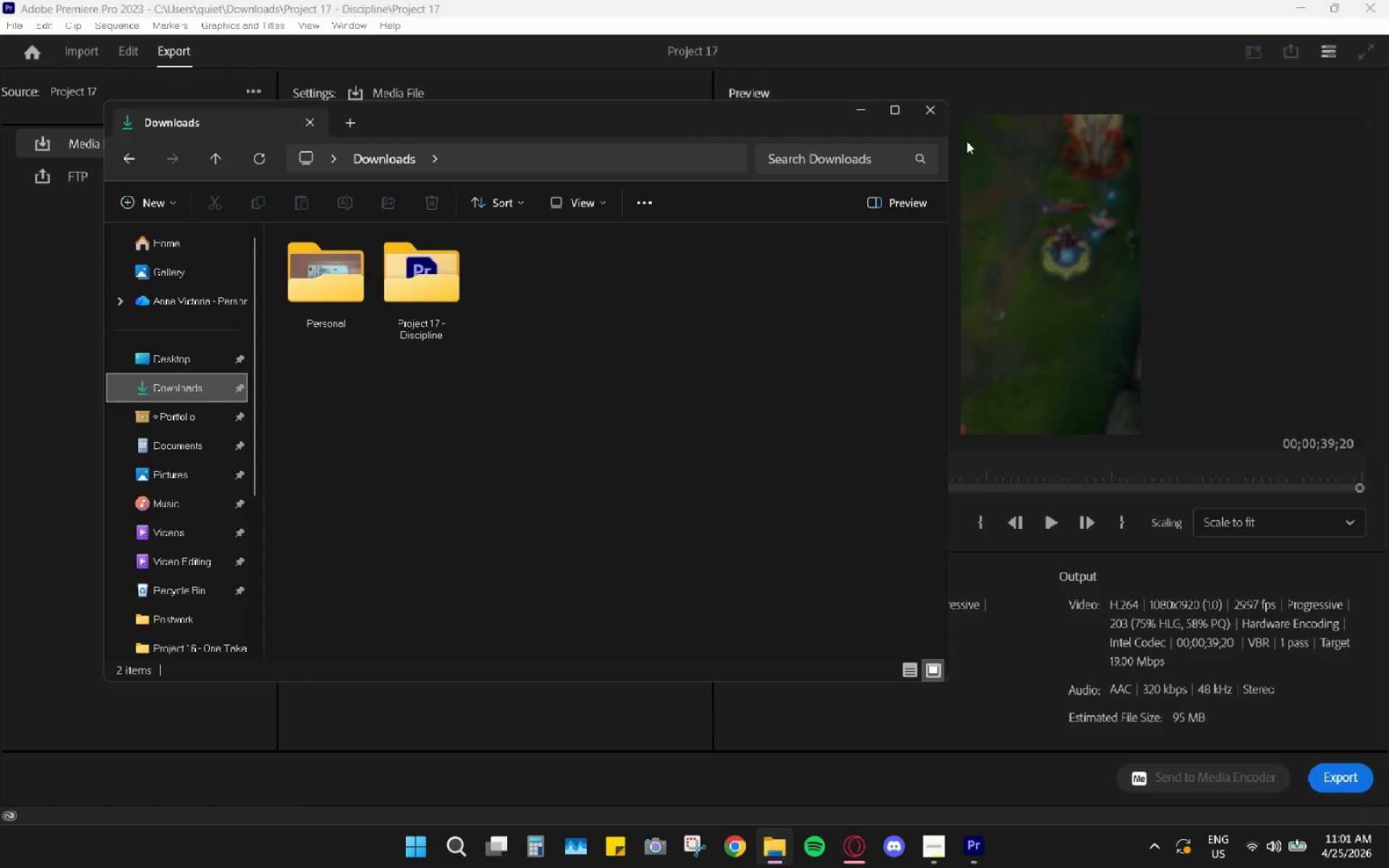 
left_click([935, 114])
 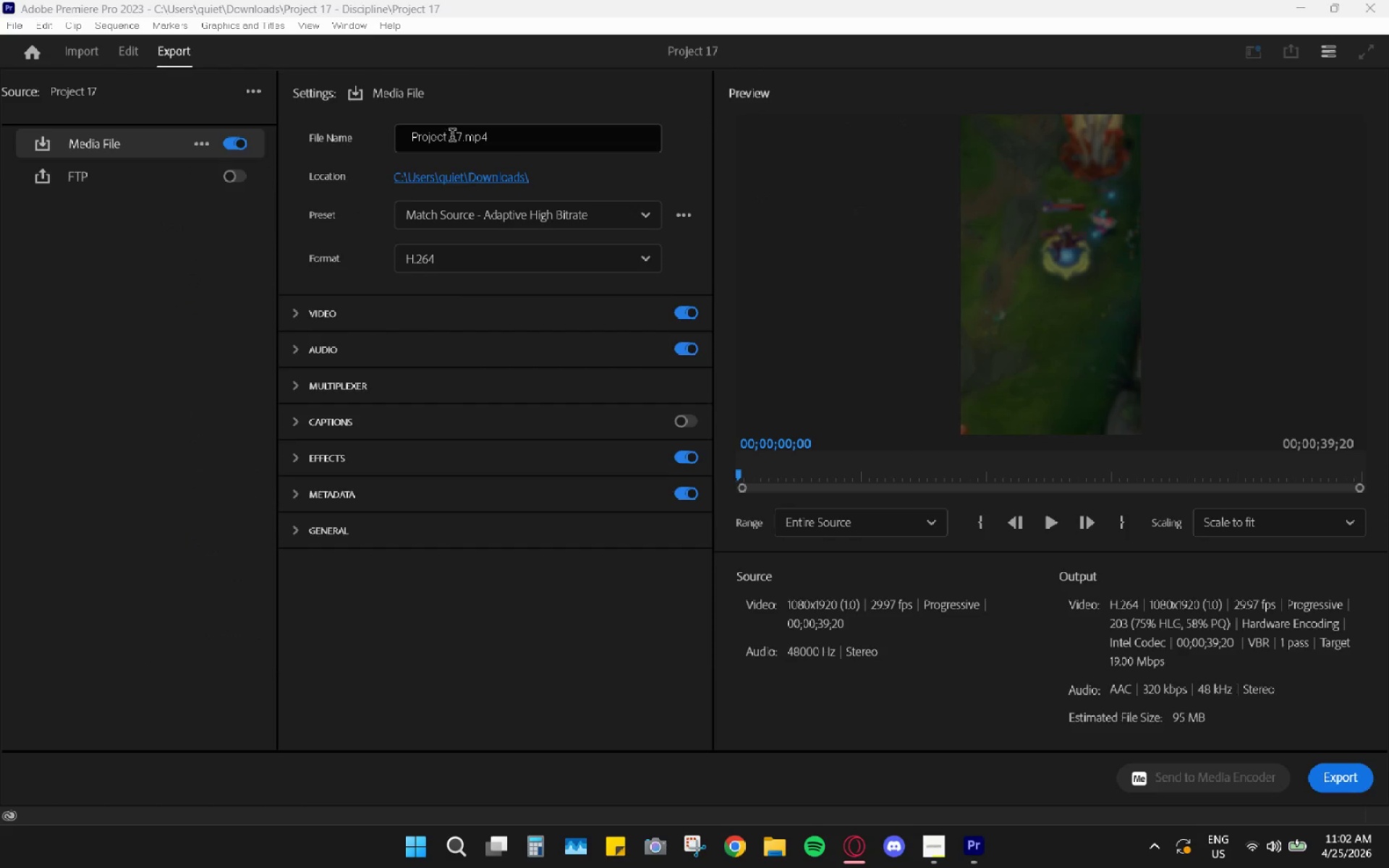 
left_click([459, 137])
 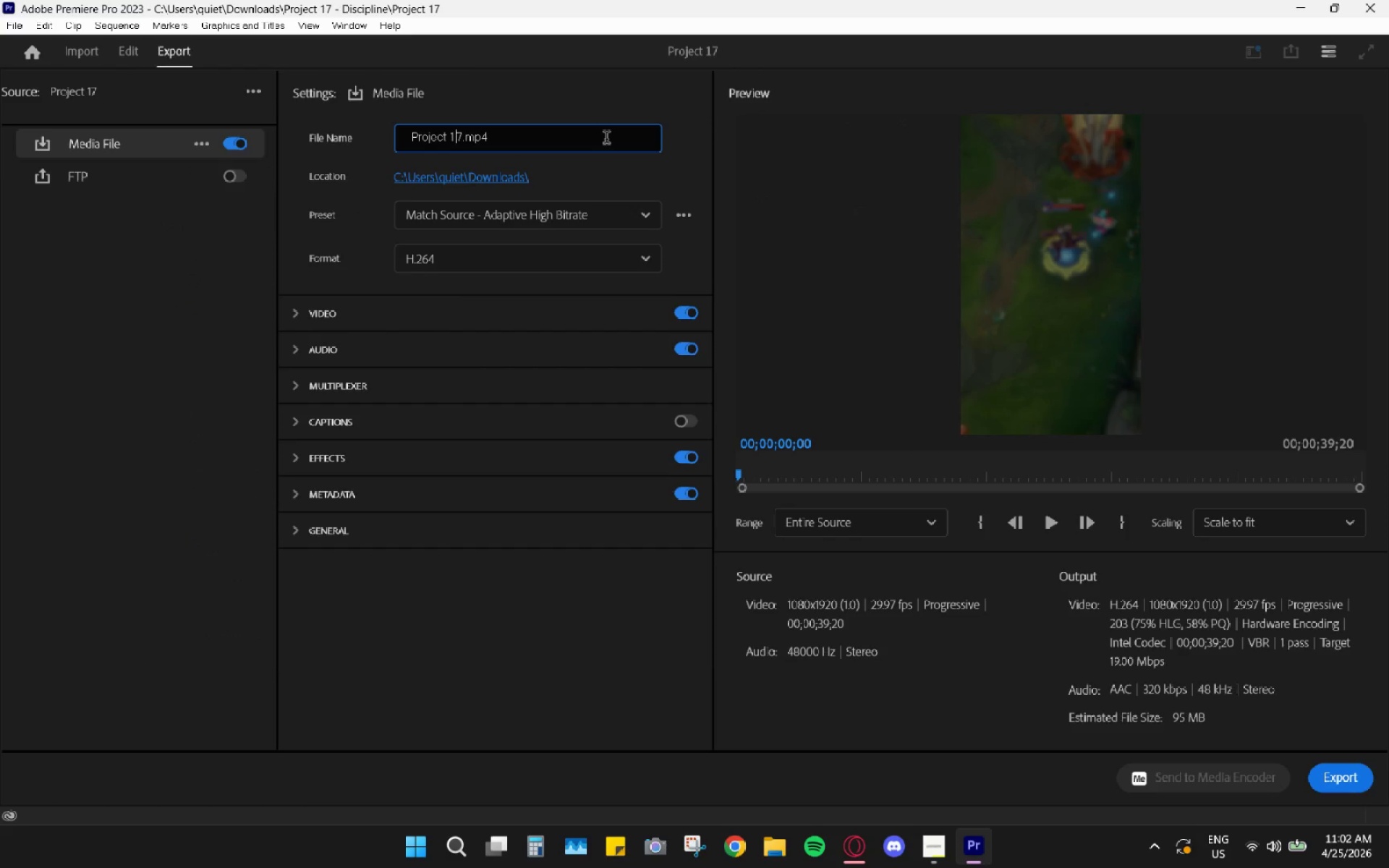 
key(ArrowRight)
 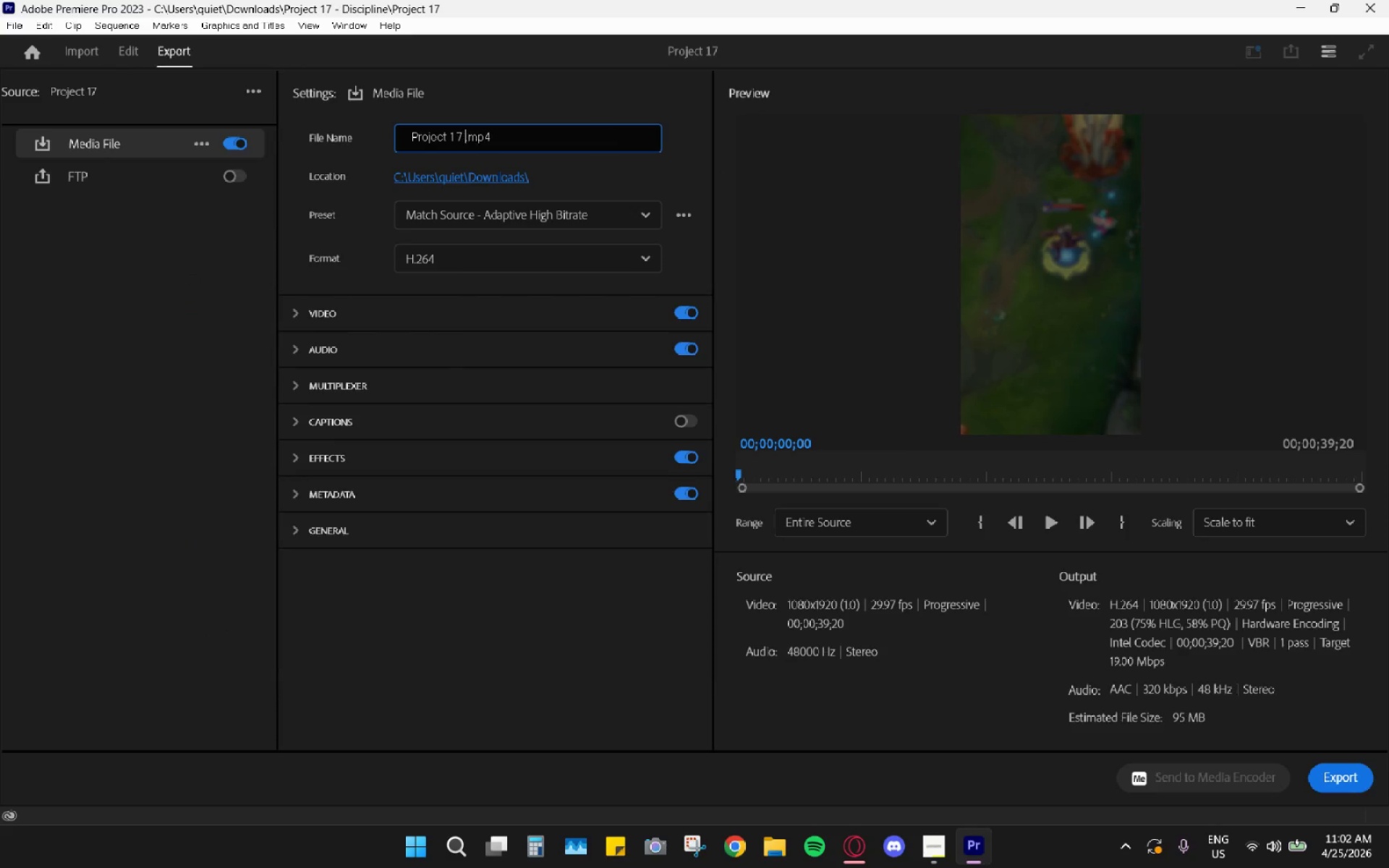 
type( - Discipline)
 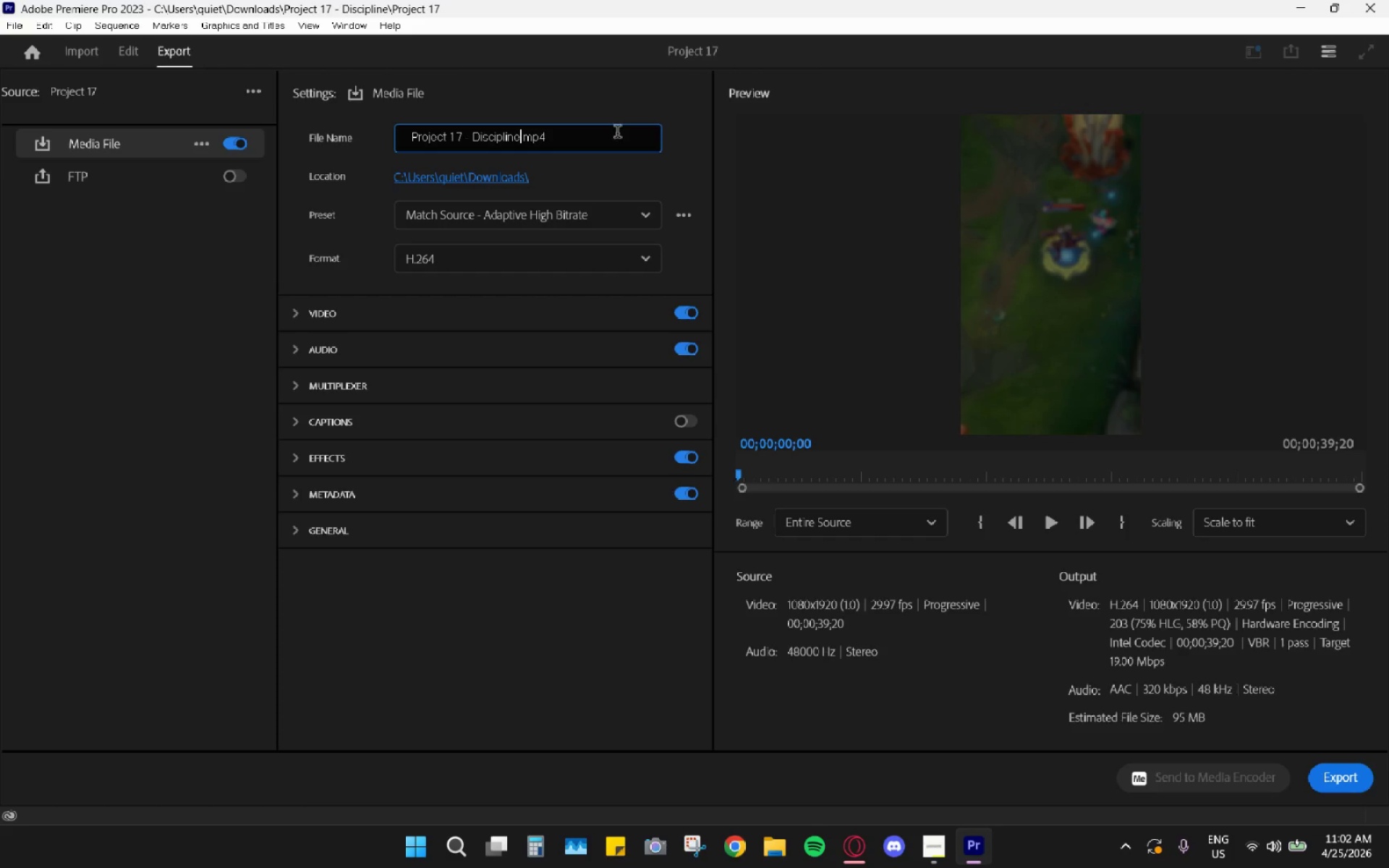 
left_click([1343, 776])
 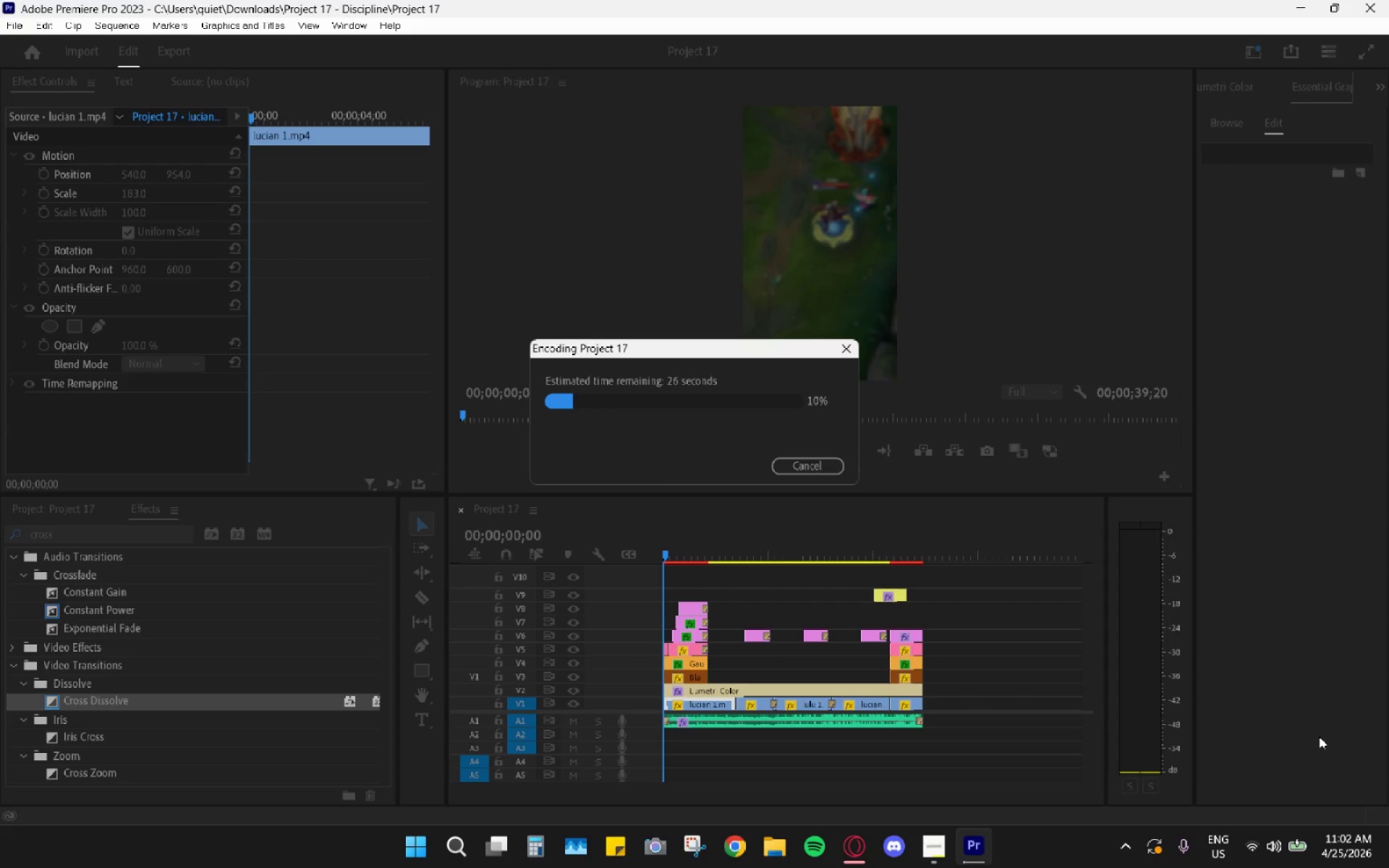 
wait(10.08)
 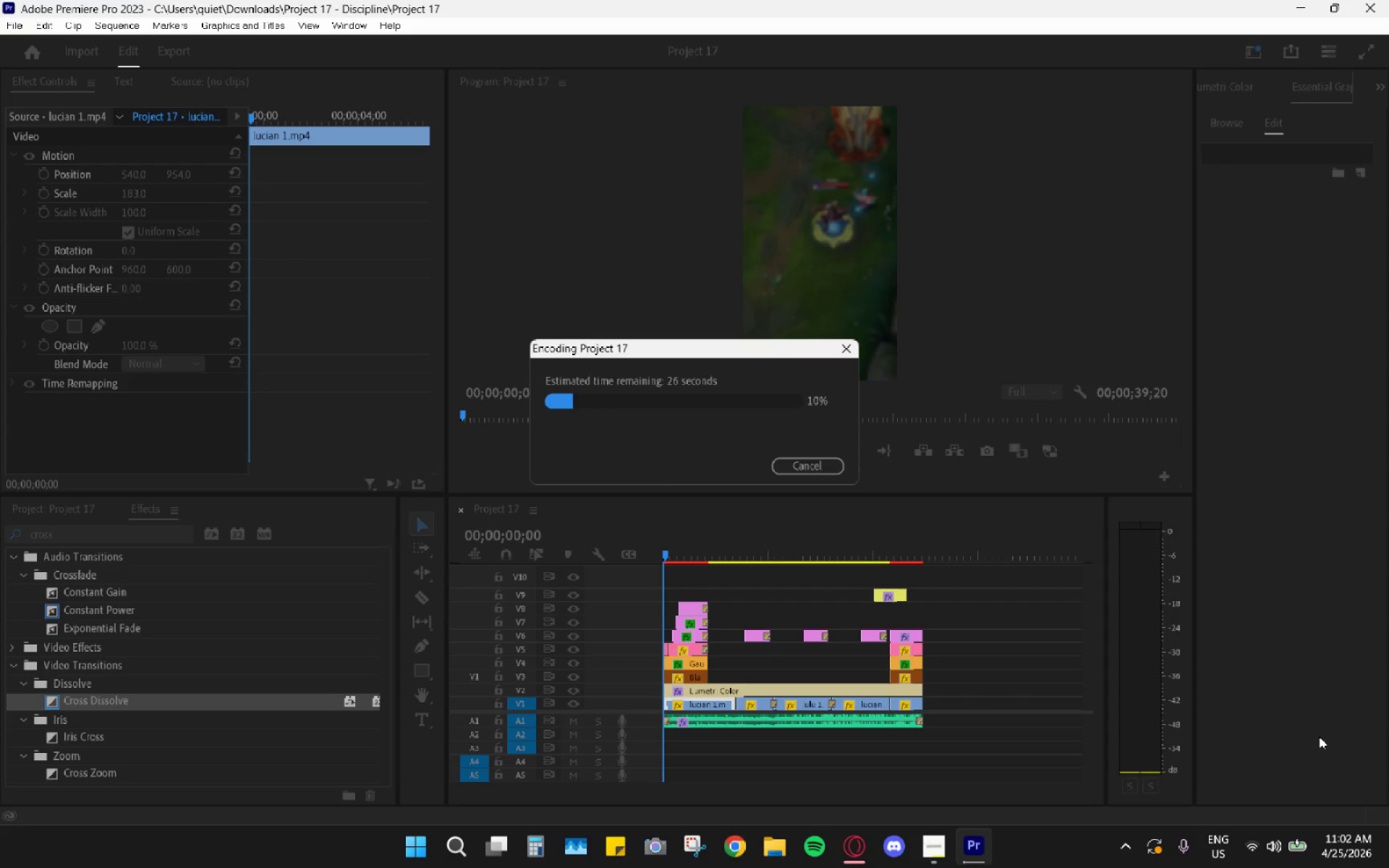 
left_click([946, 851])